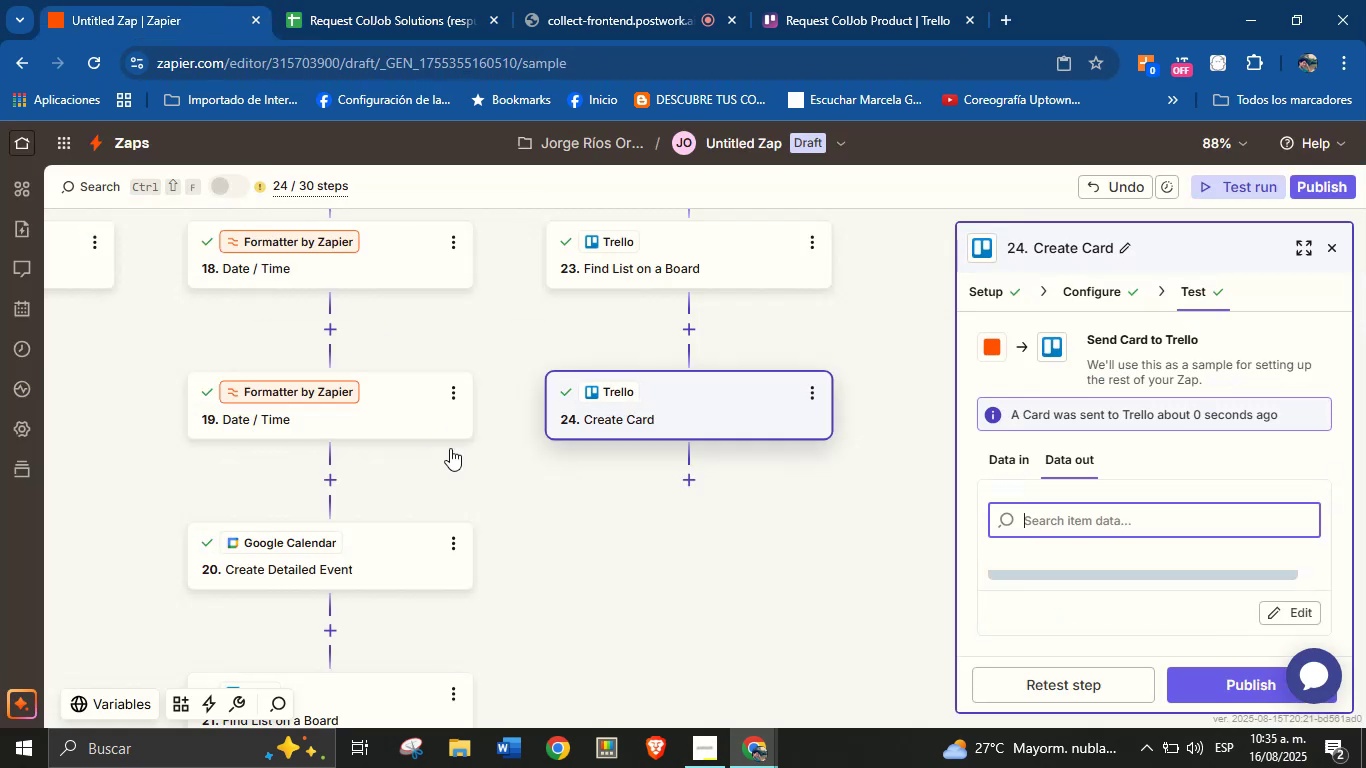 
left_click_drag(start_coordinate=[677, 644], to_coordinate=[714, 580])
 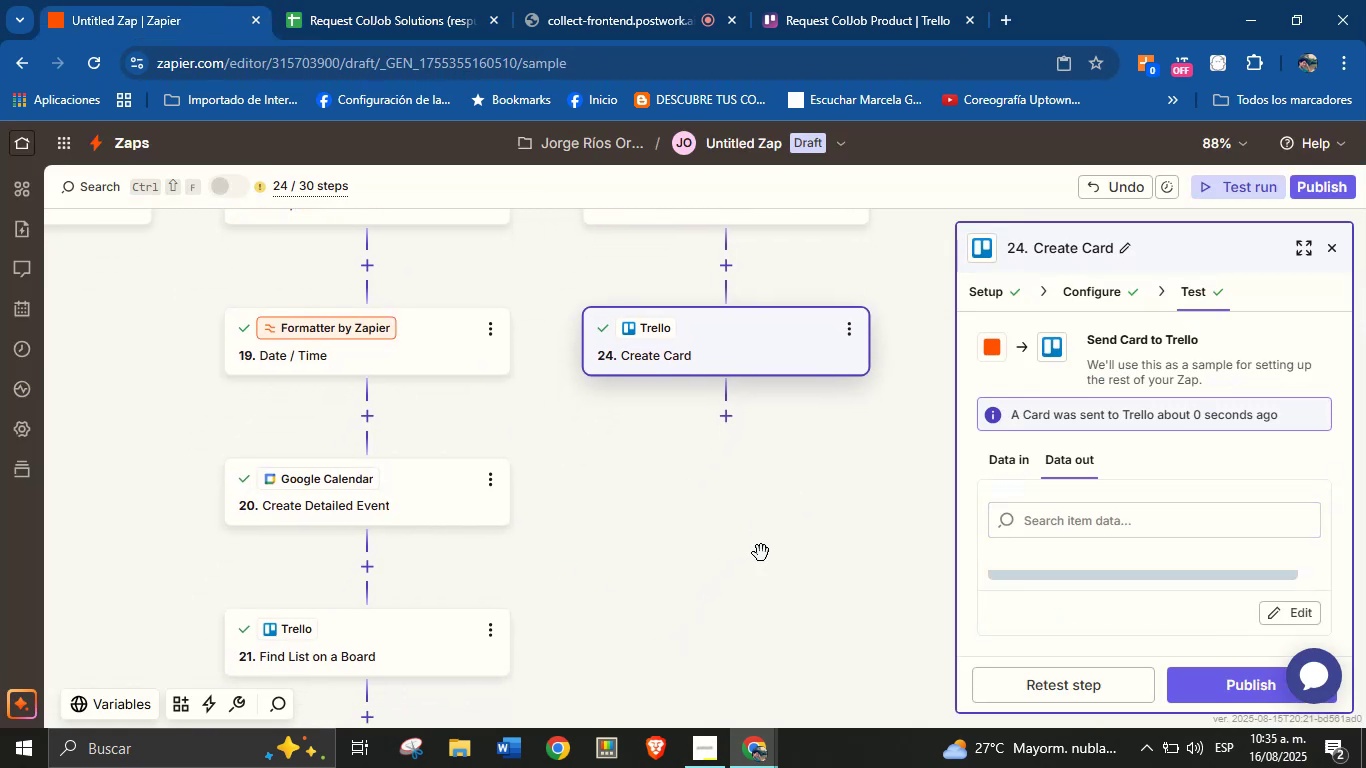 
left_click_drag(start_coordinate=[683, 615], to_coordinate=[680, 588])
 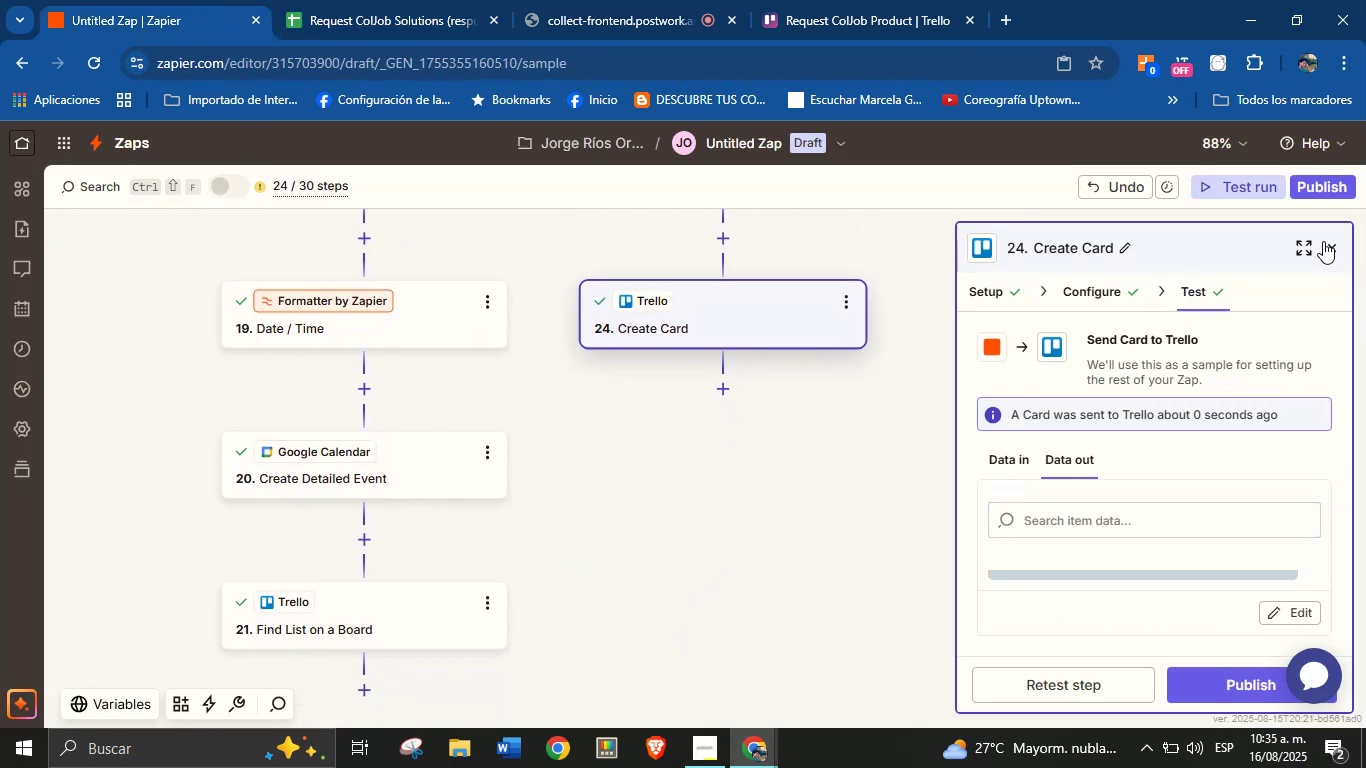 
left_click([1330, 246])
 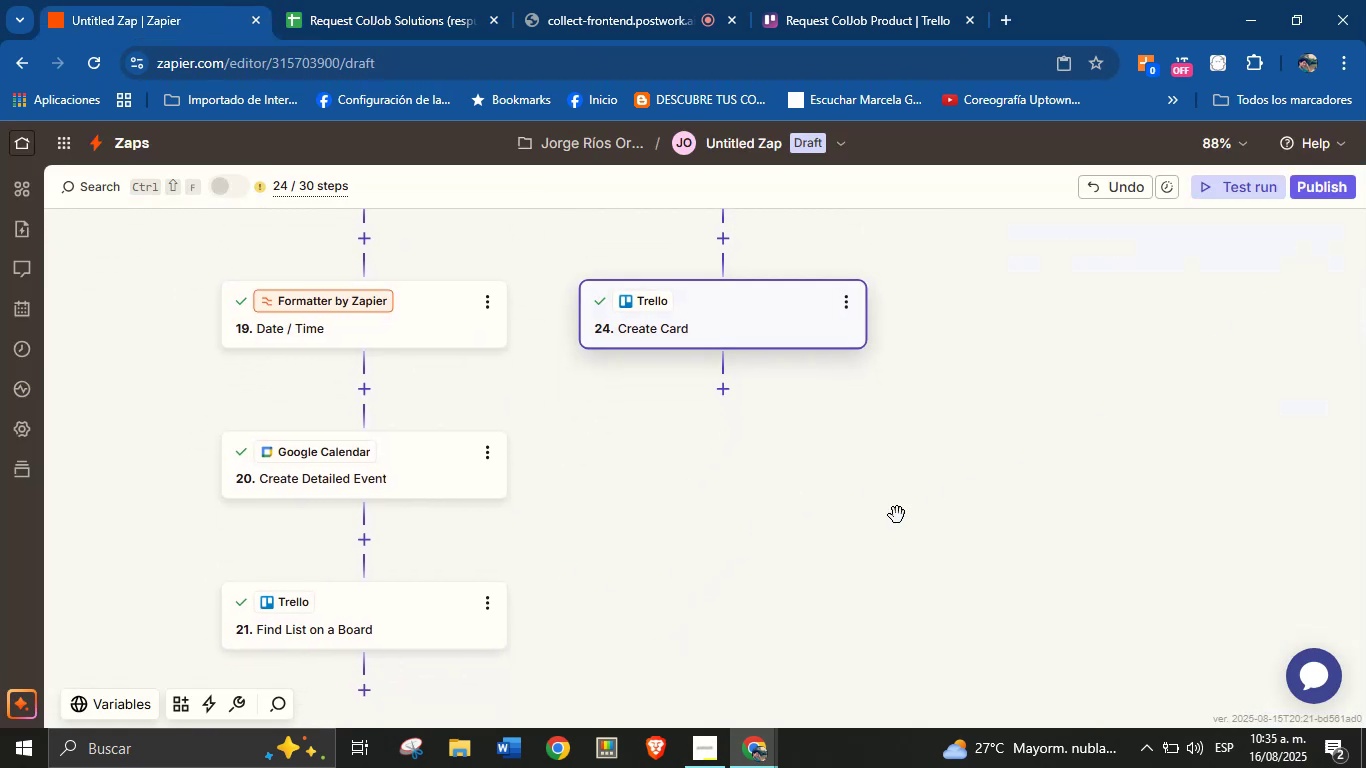 
left_click_drag(start_coordinate=[732, 581], to_coordinate=[785, 484])
 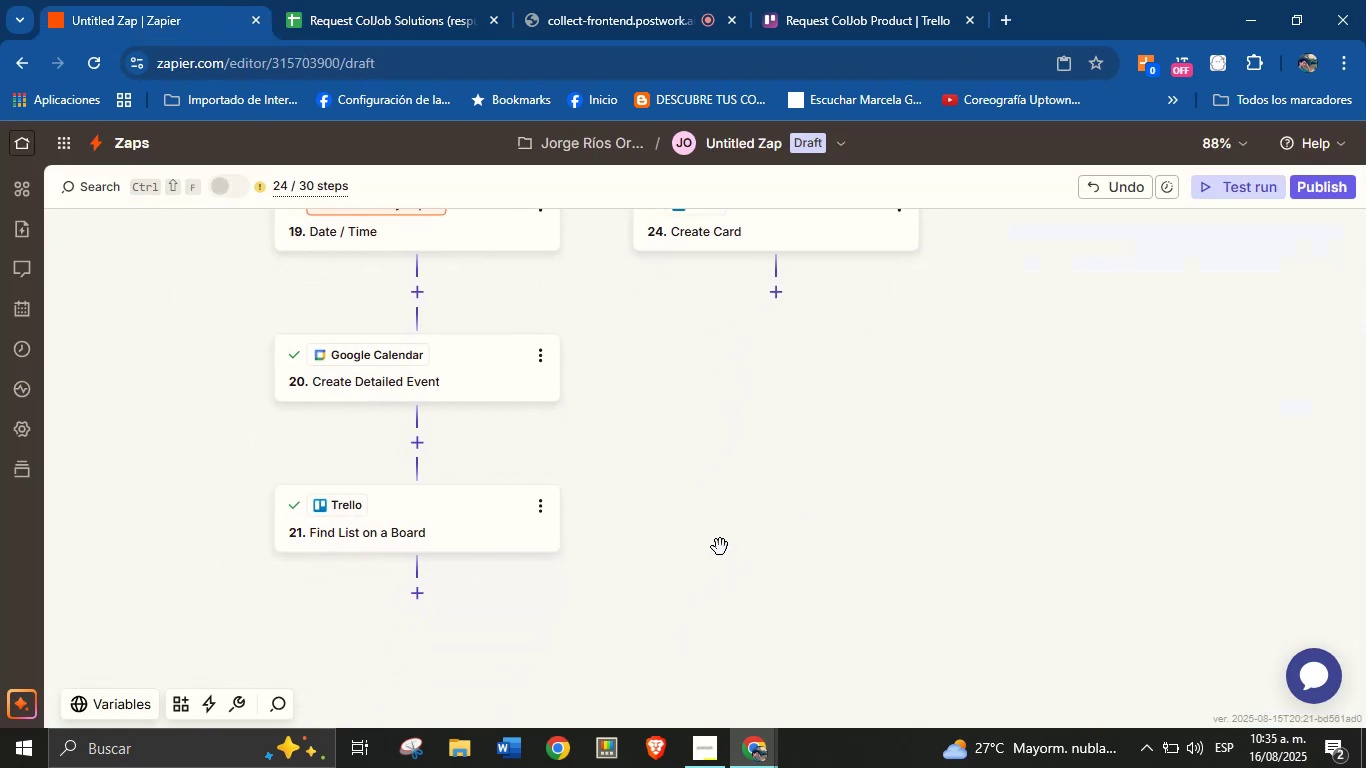 
left_click_drag(start_coordinate=[716, 548], to_coordinate=[650, 633])
 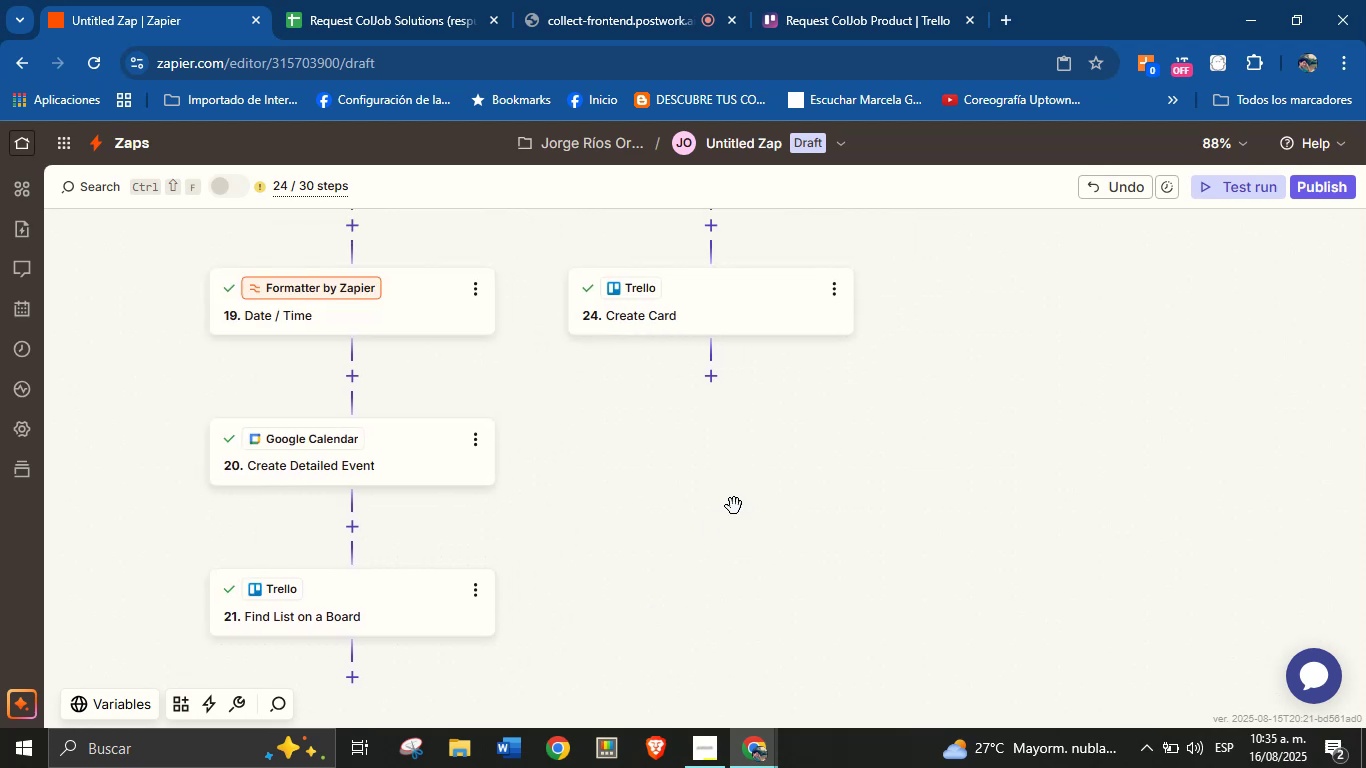 
left_click_drag(start_coordinate=[766, 485], to_coordinate=[635, 565])
 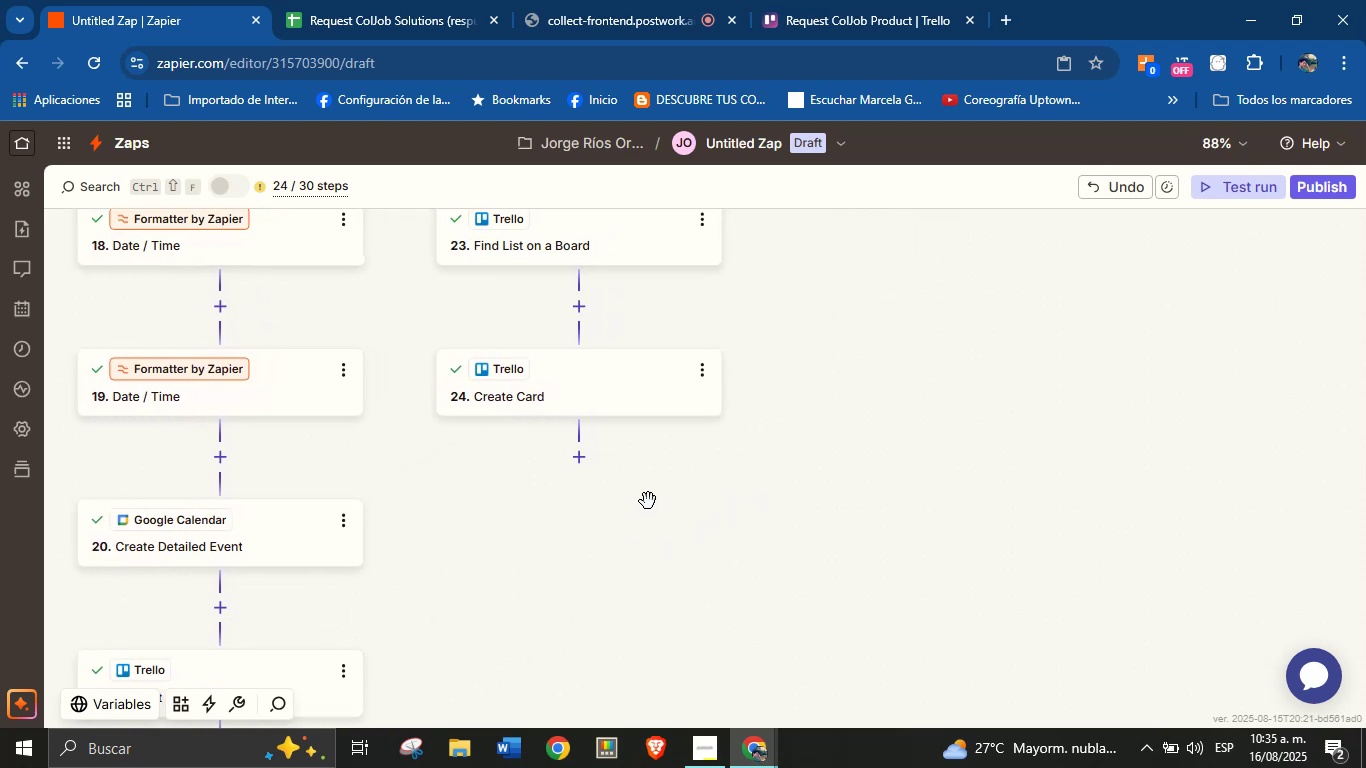 
left_click_drag(start_coordinate=[648, 522], to_coordinate=[713, 495])
 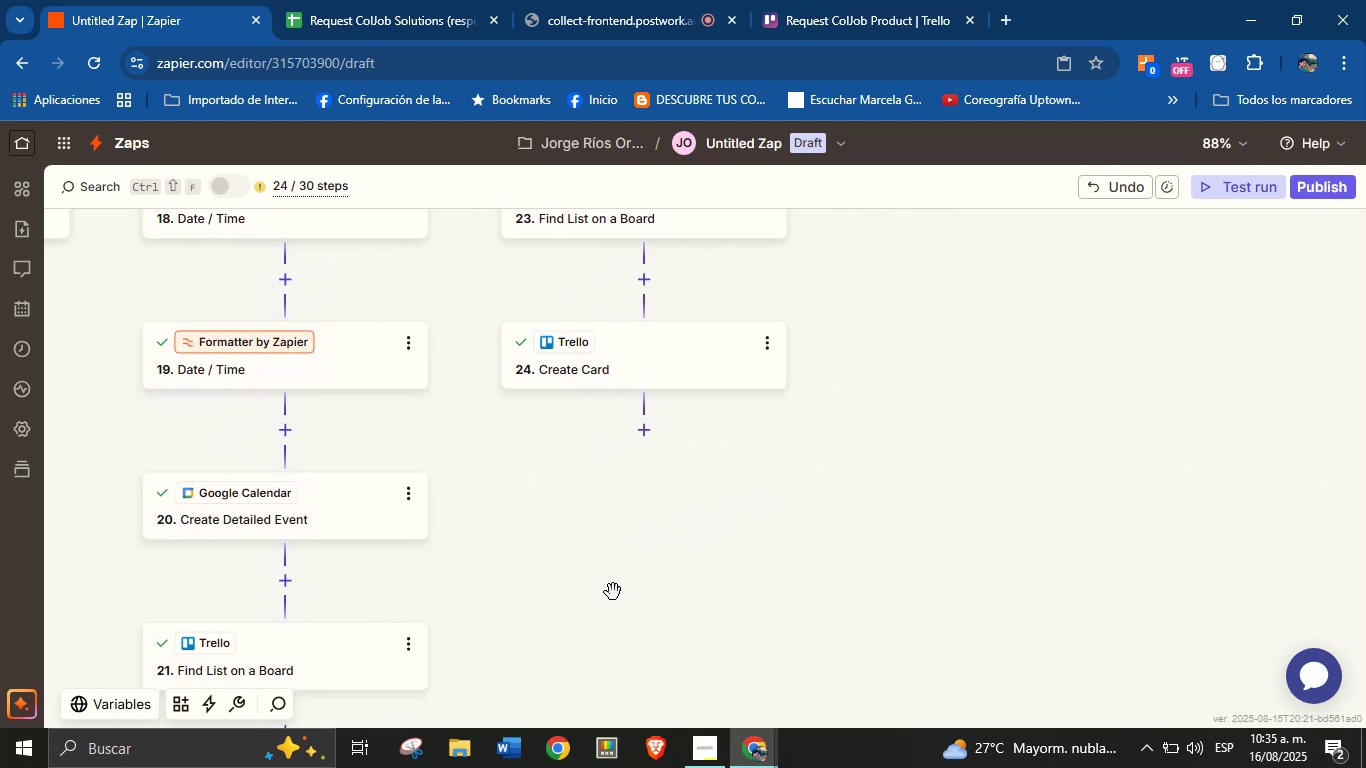 
left_click_drag(start_coordinate=[612, 592], to_coordinate=[622, 530])
 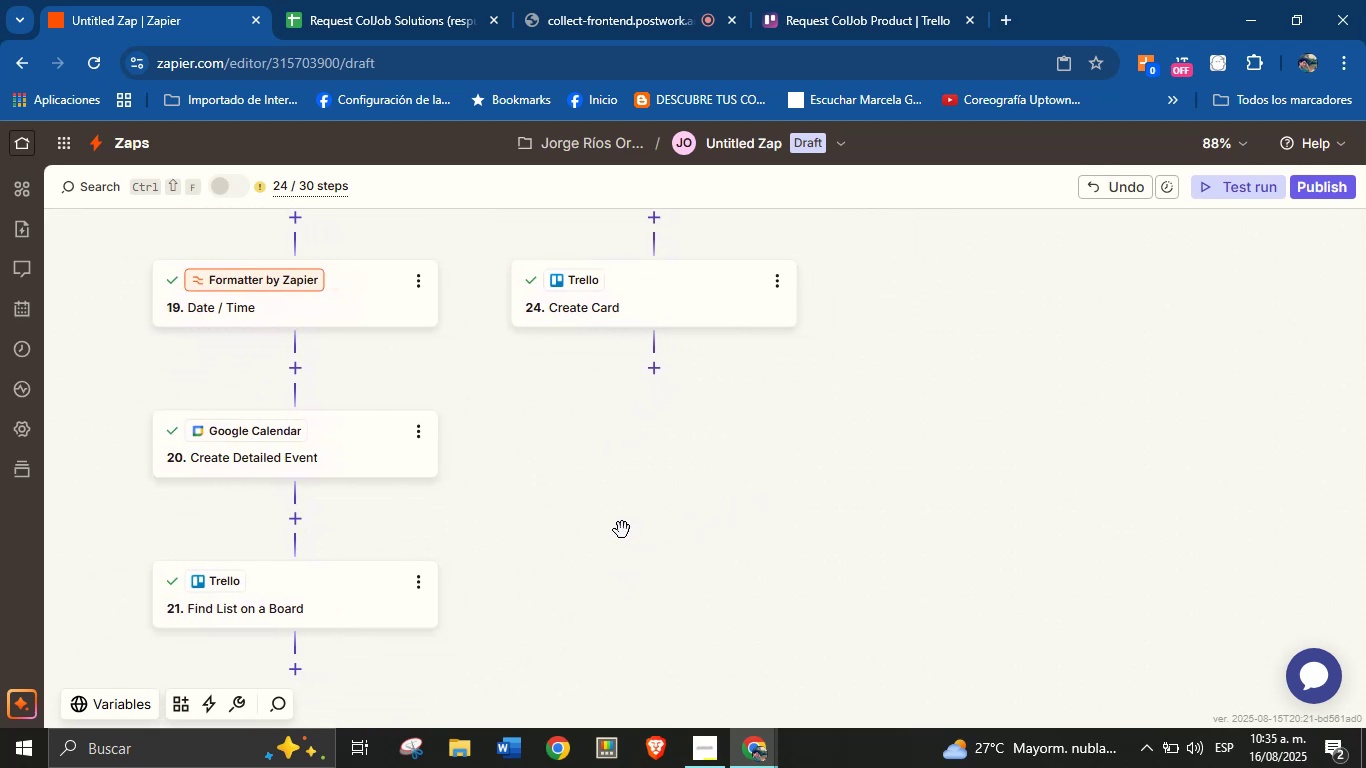 
left_click_drag(start_coordinate=[558, 526], to_coordinate=[704, 458])
 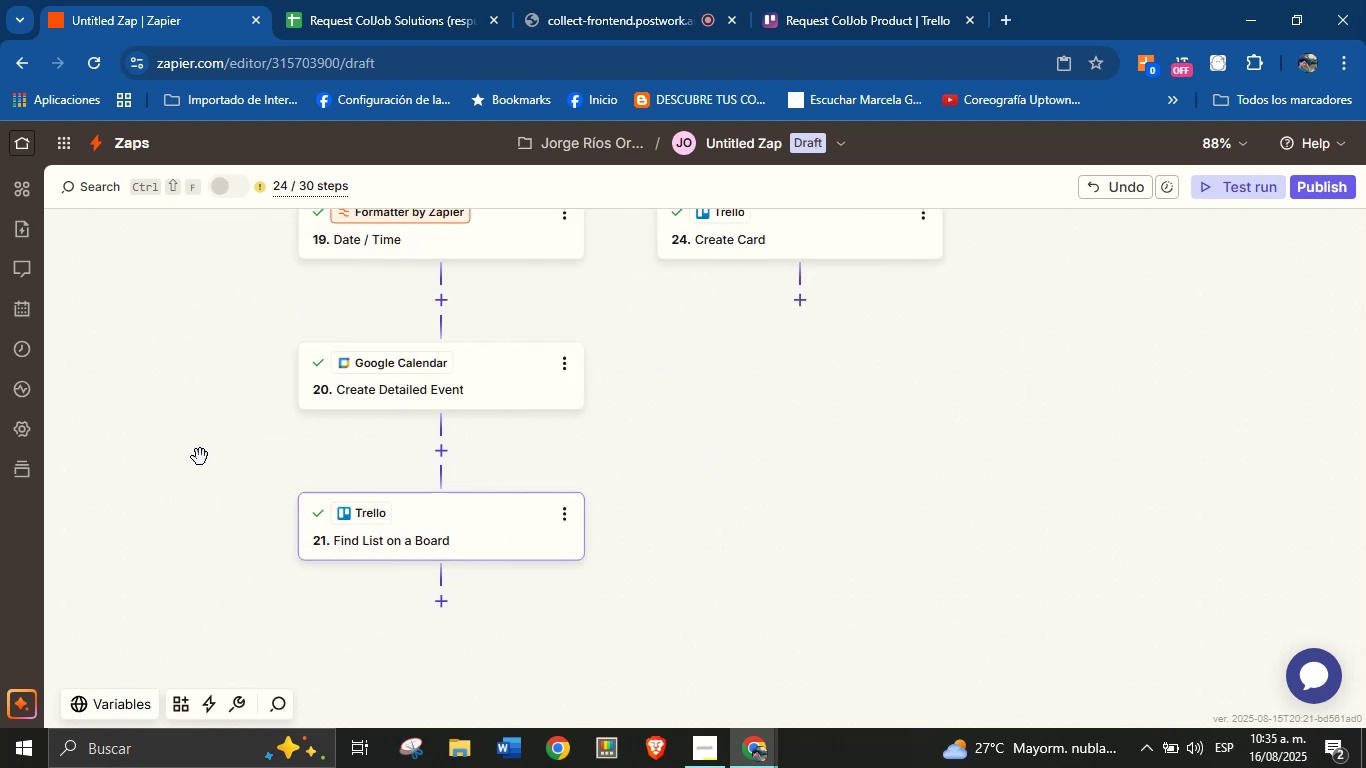 
left_click_drag(start_coordinate=[746, 431], to_coordinate=[590, 553])
 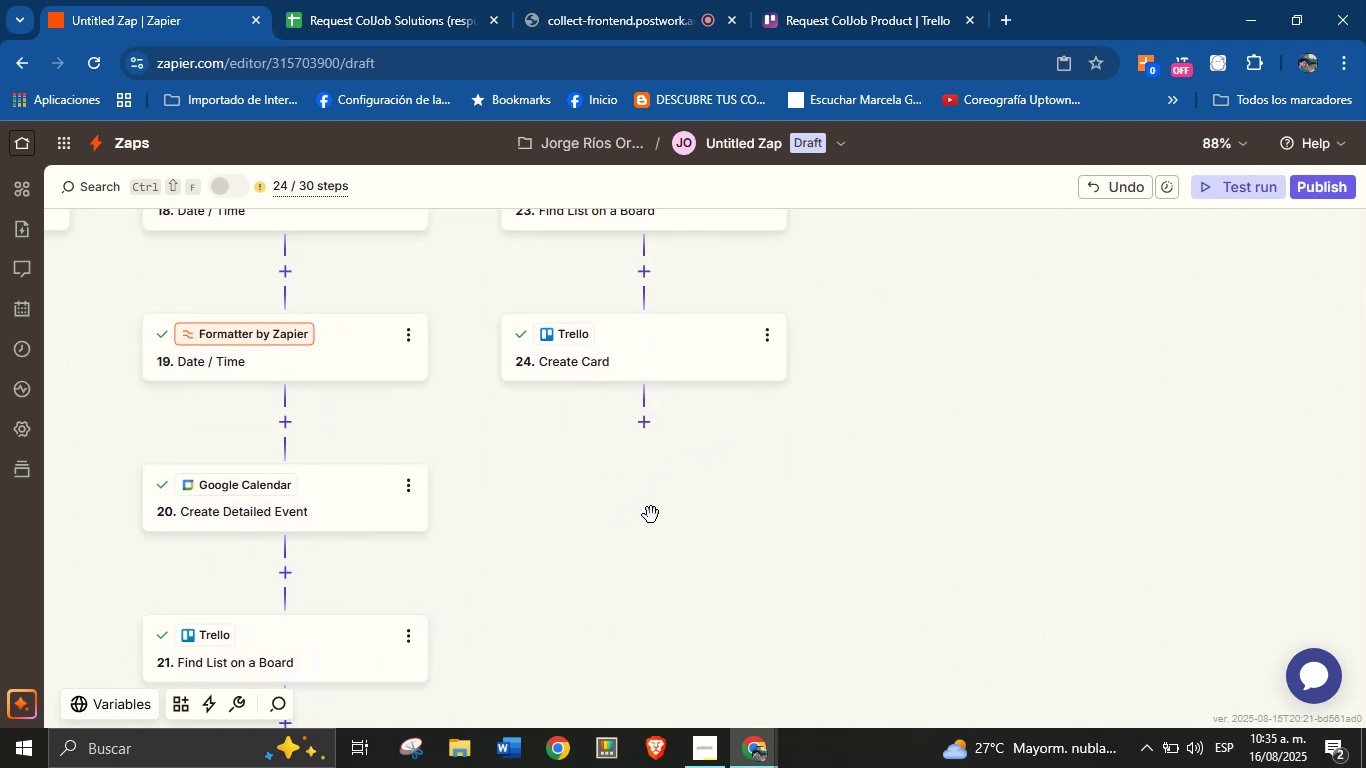 
left_click_drag(start_coordinate=[674, 510], to_coordinate=[648, 533])
 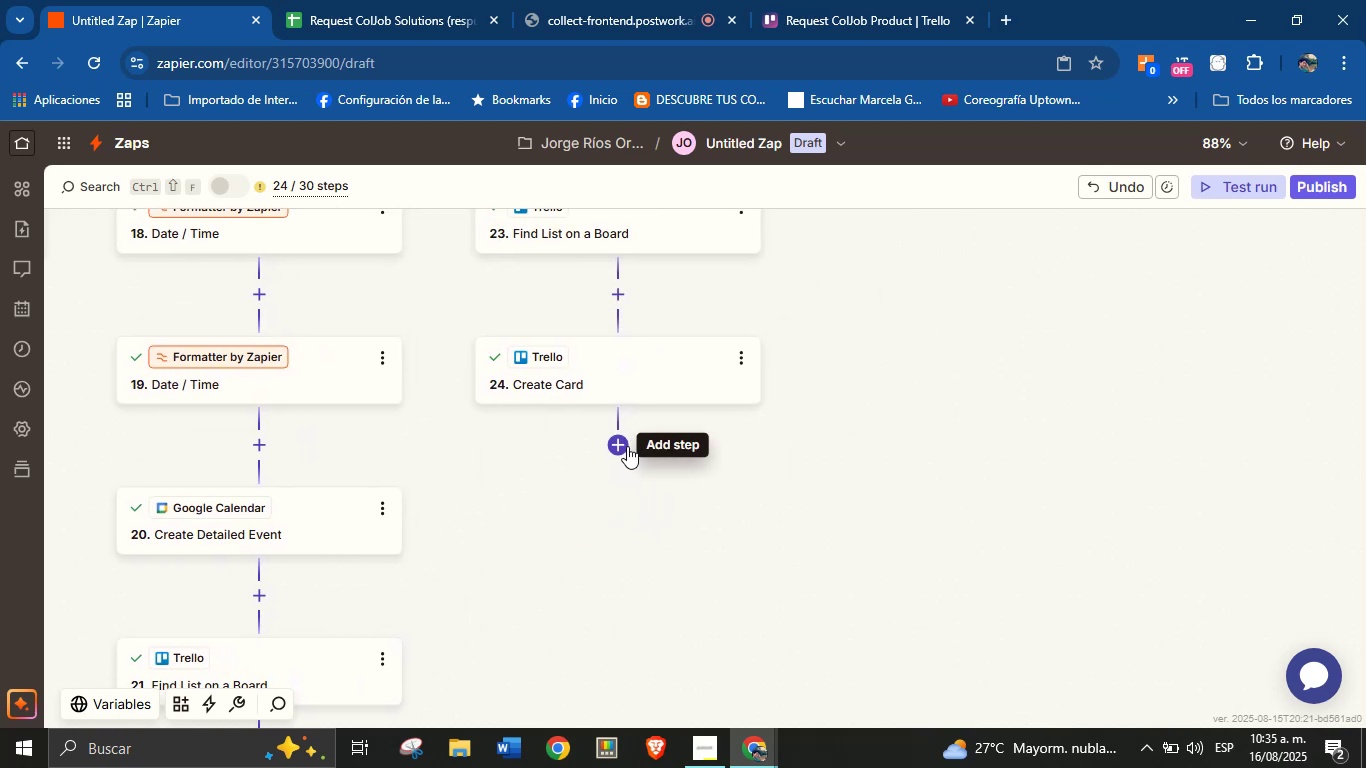 
left_click([627, 446])
 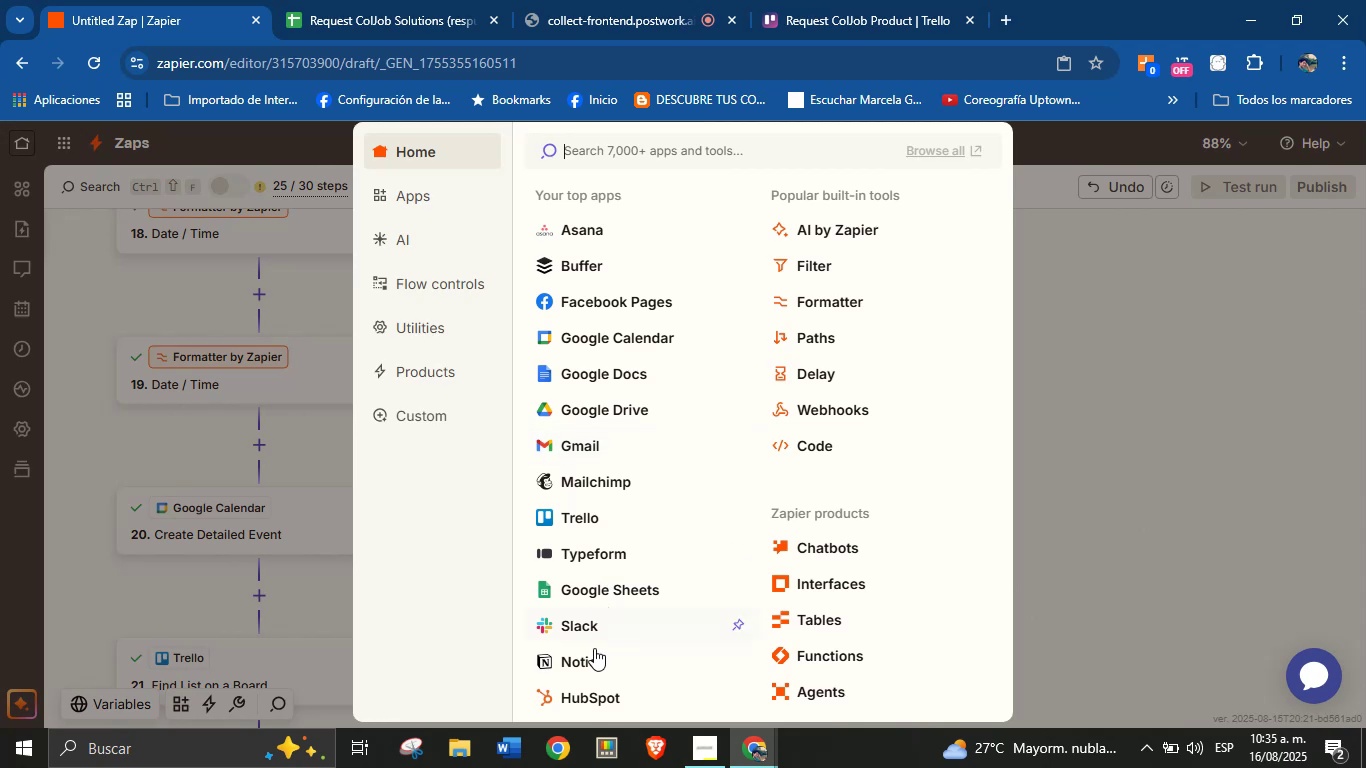 
wait(5.98)
 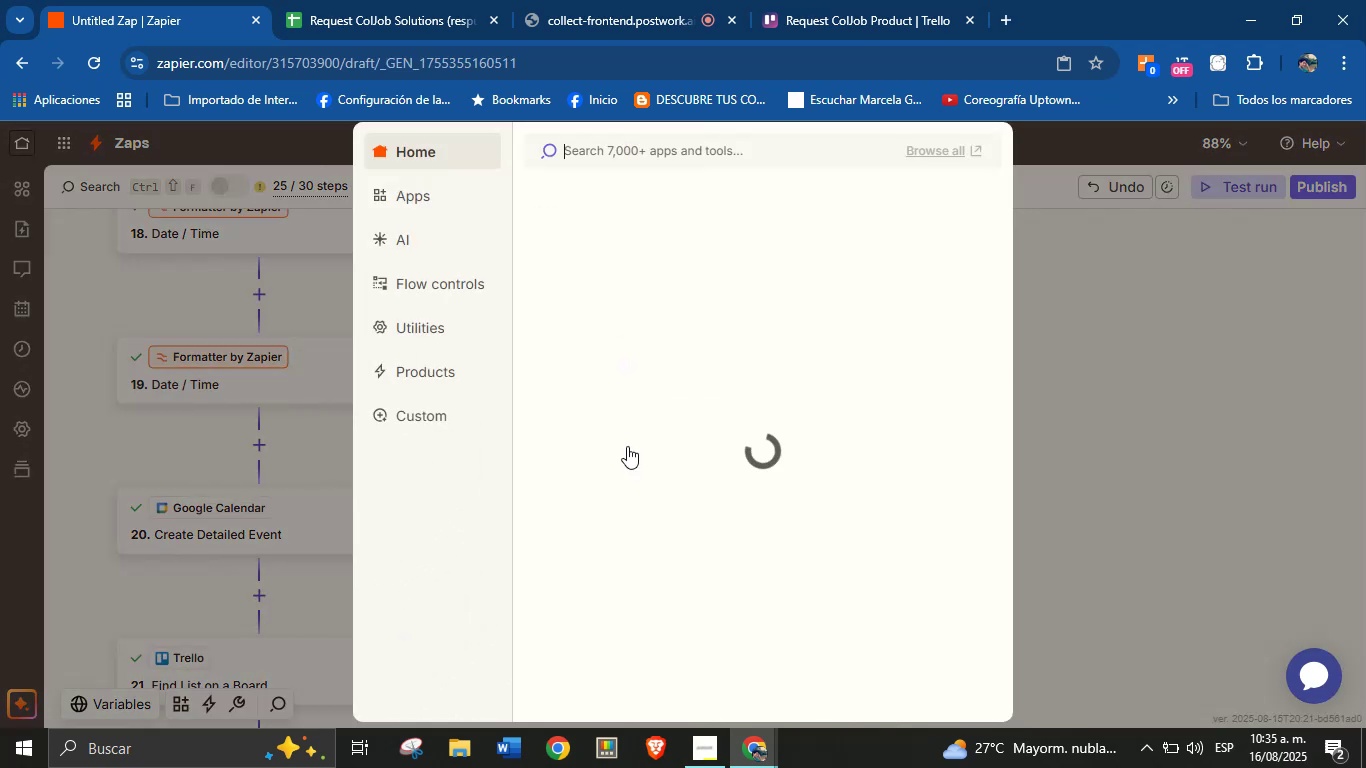 
left_click([616, 440])
 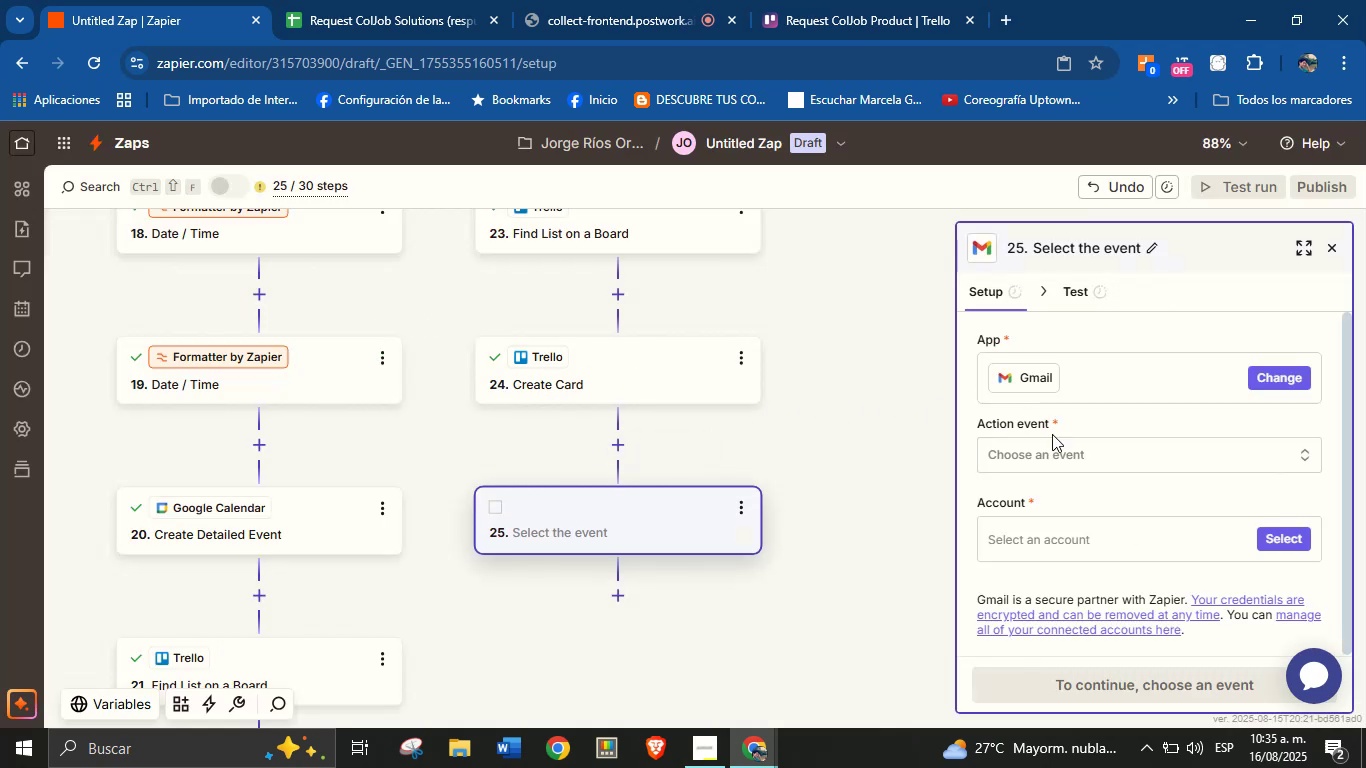 
left_click([1062, 453])
 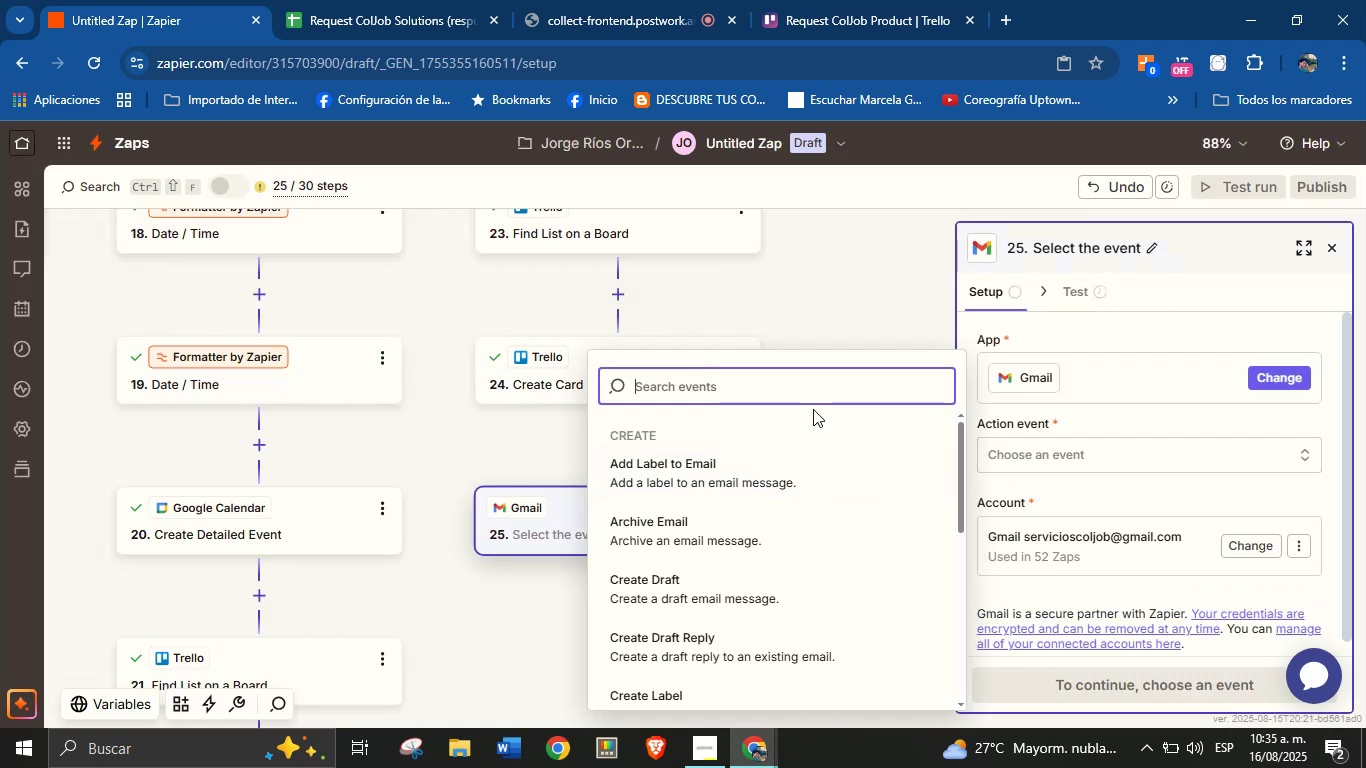 
type(send)
 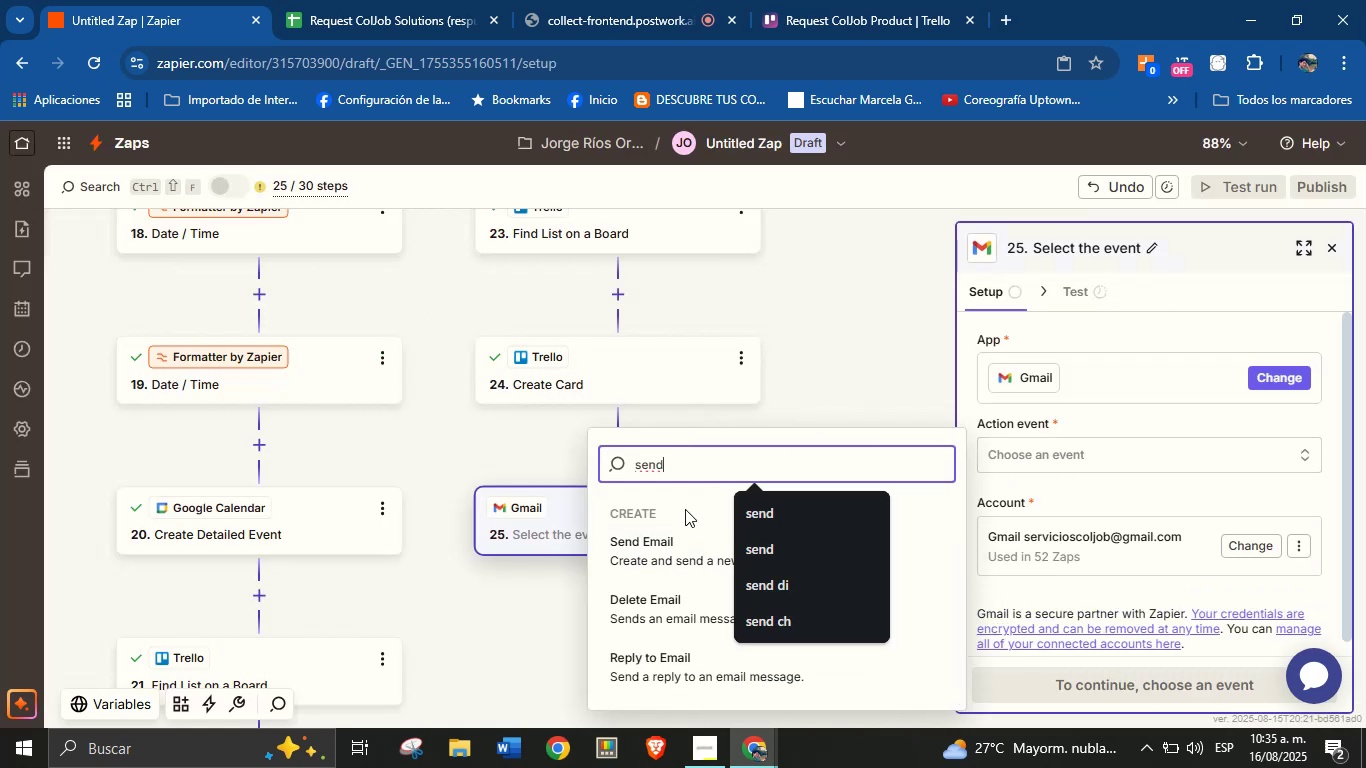 
left_click([665, 540])
 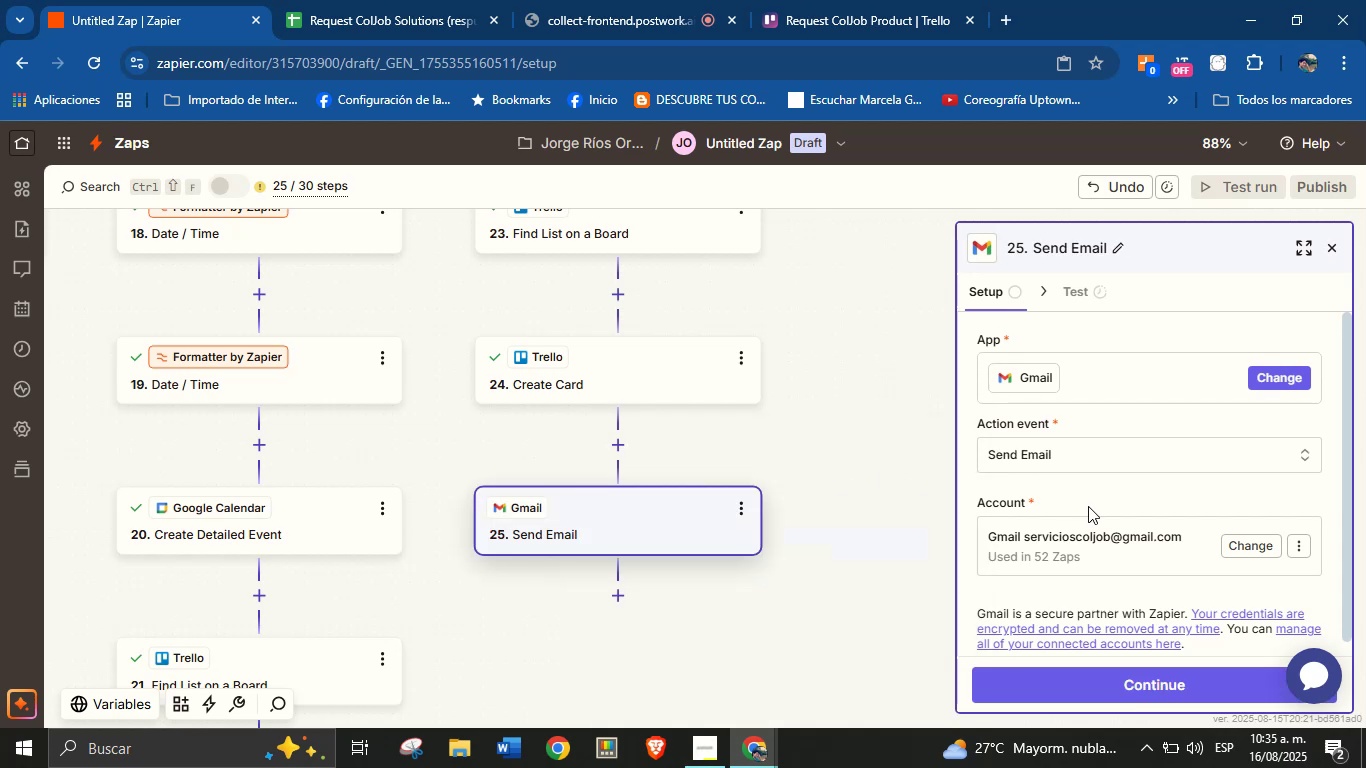 
left_click([1110, 494])
 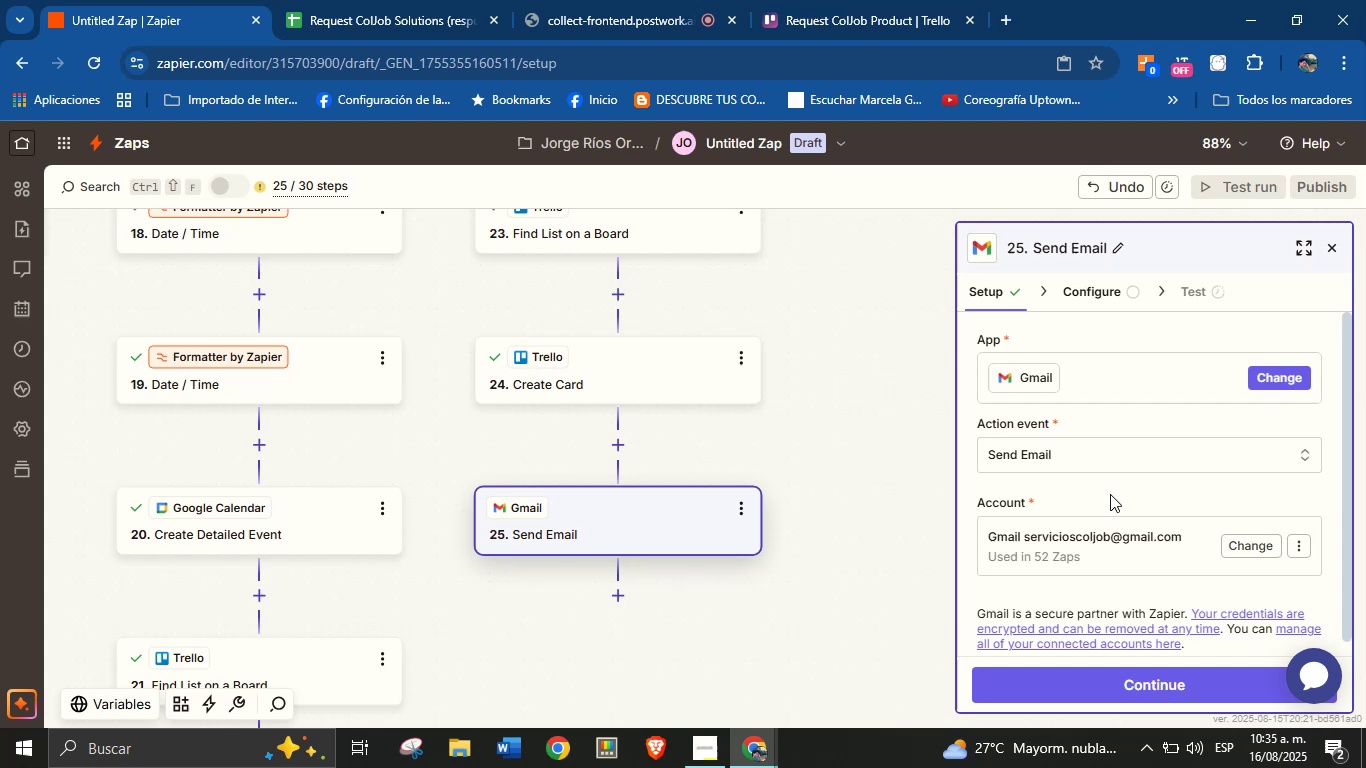 
wait(14.08)
 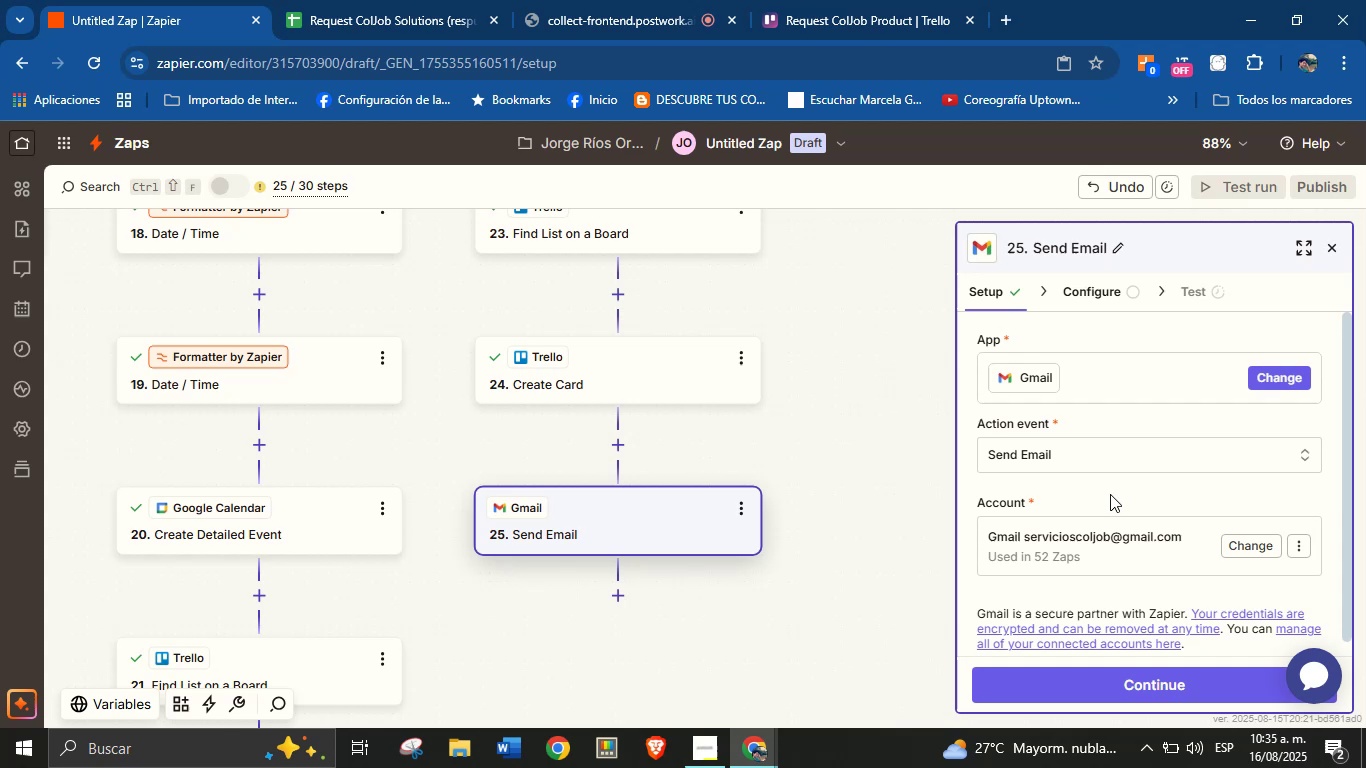 
left_click([1076, 497])
 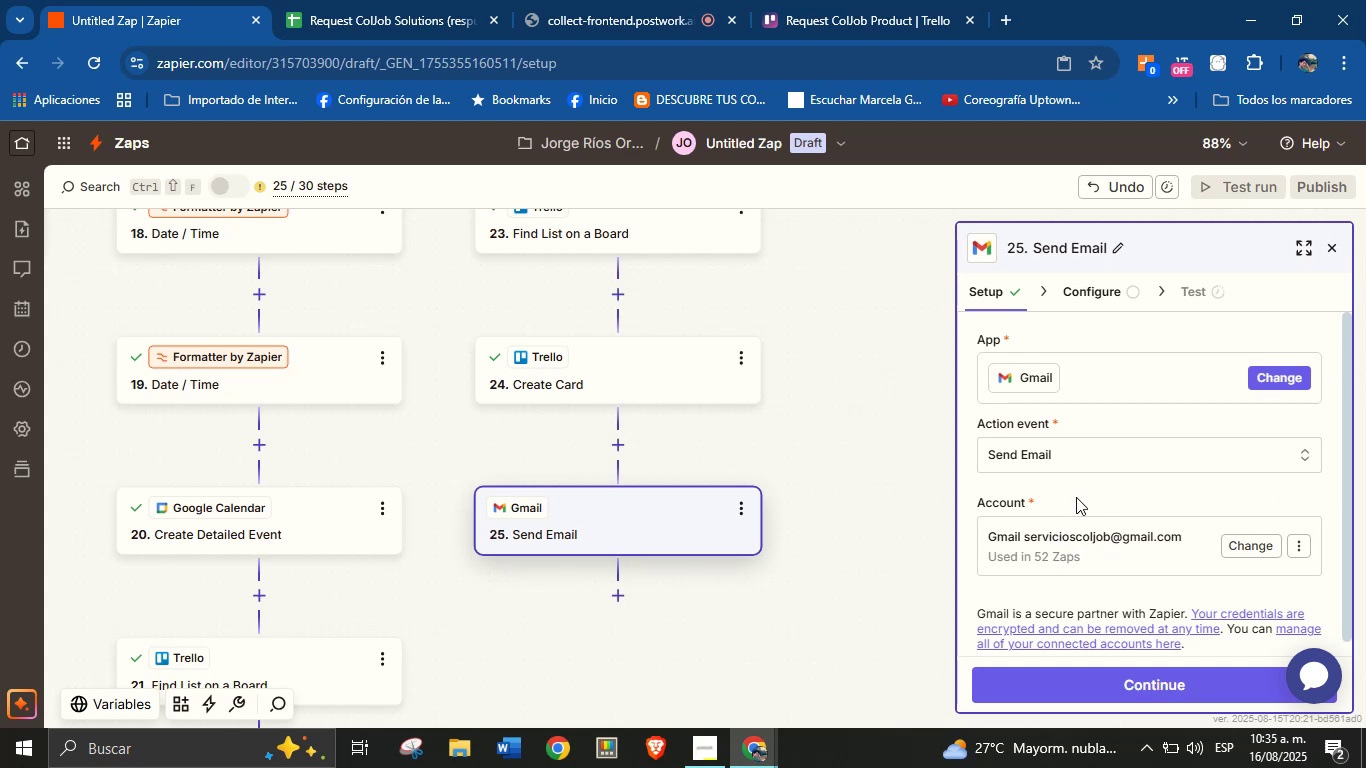 
scroll: coordinate [1076, 497], scroll_direction: down, amount: 1.0
 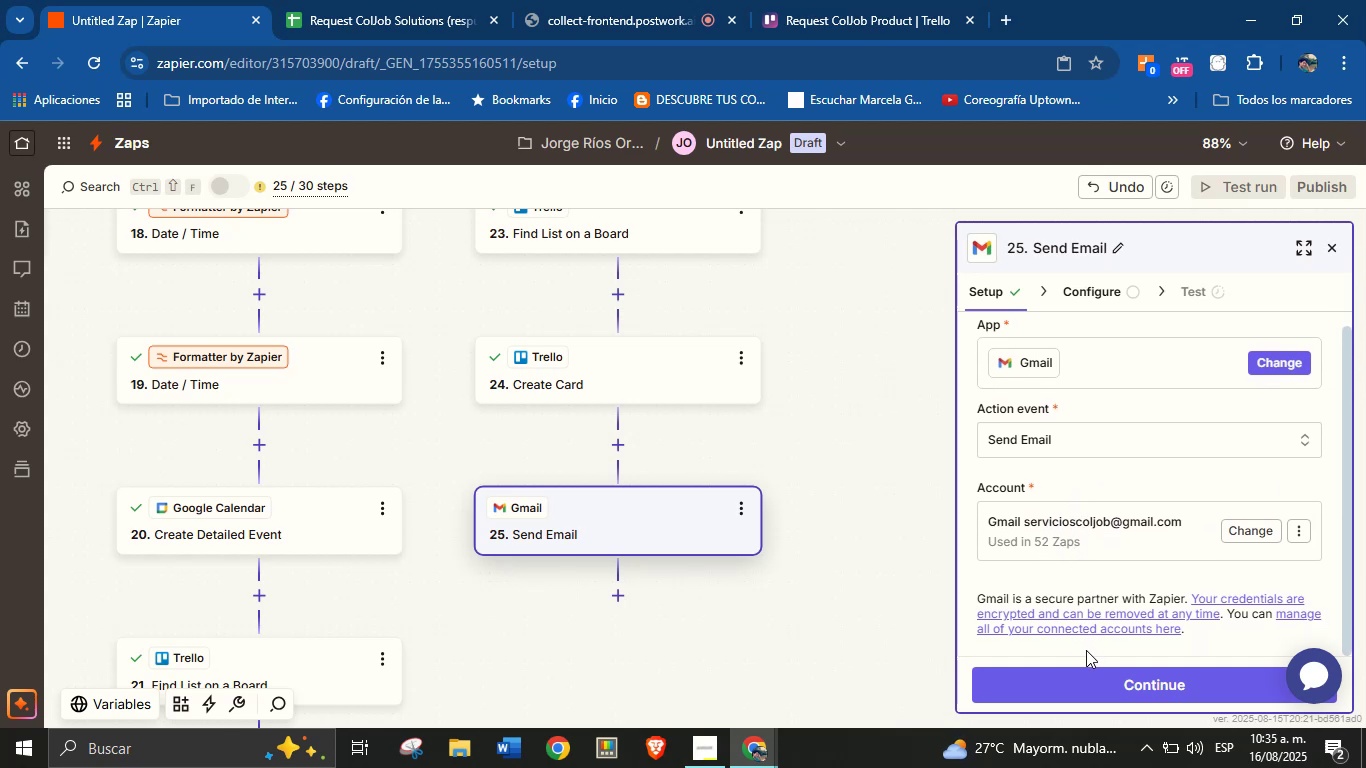 
wait(5.08)
 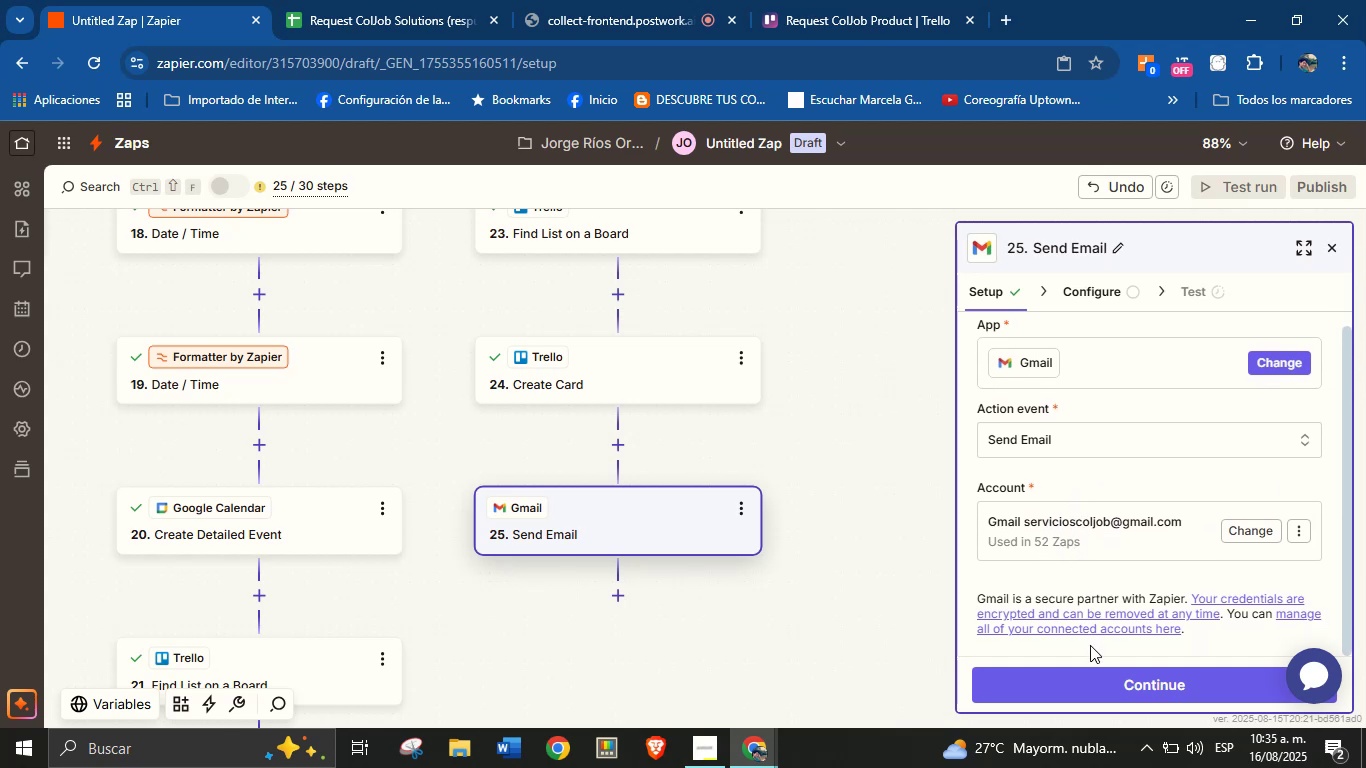 
left_click([1083, 691])
 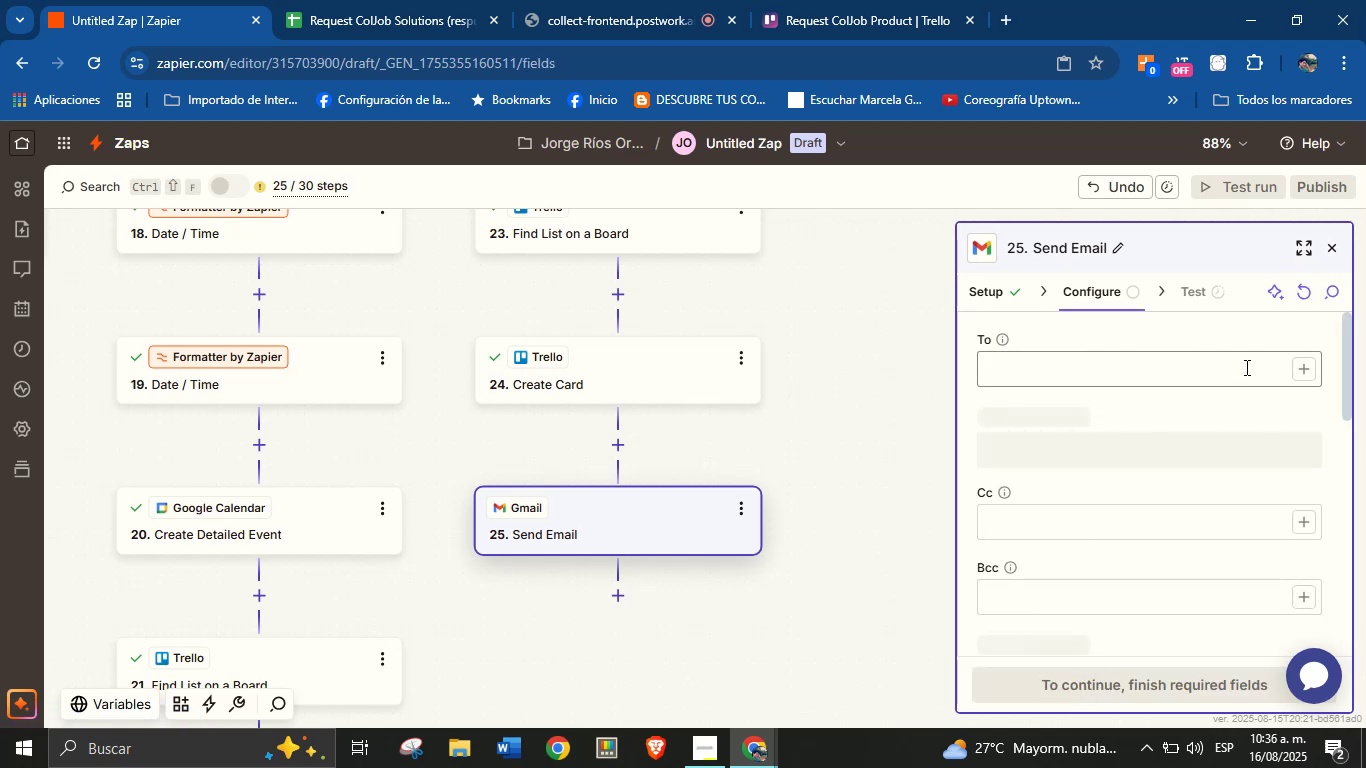 
left_click([1300, 371])
 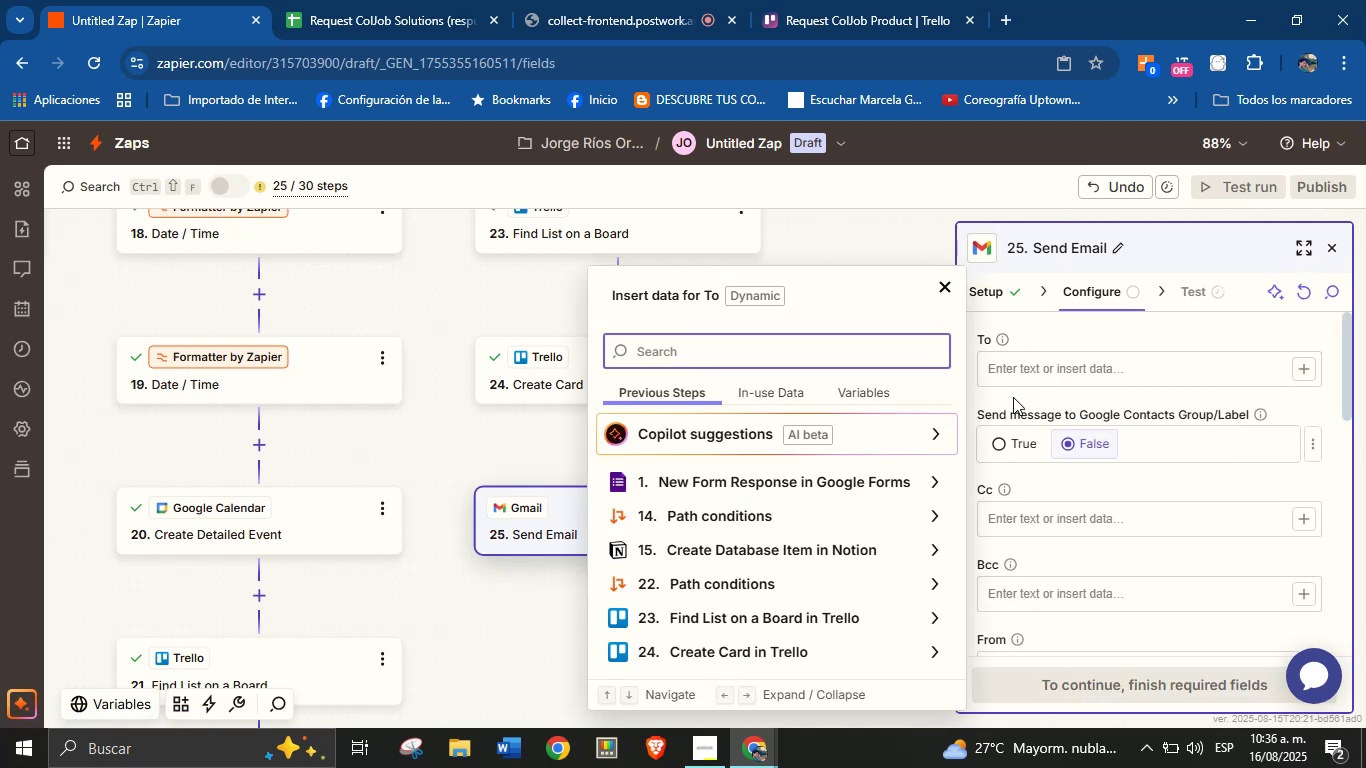 
type(ema)
 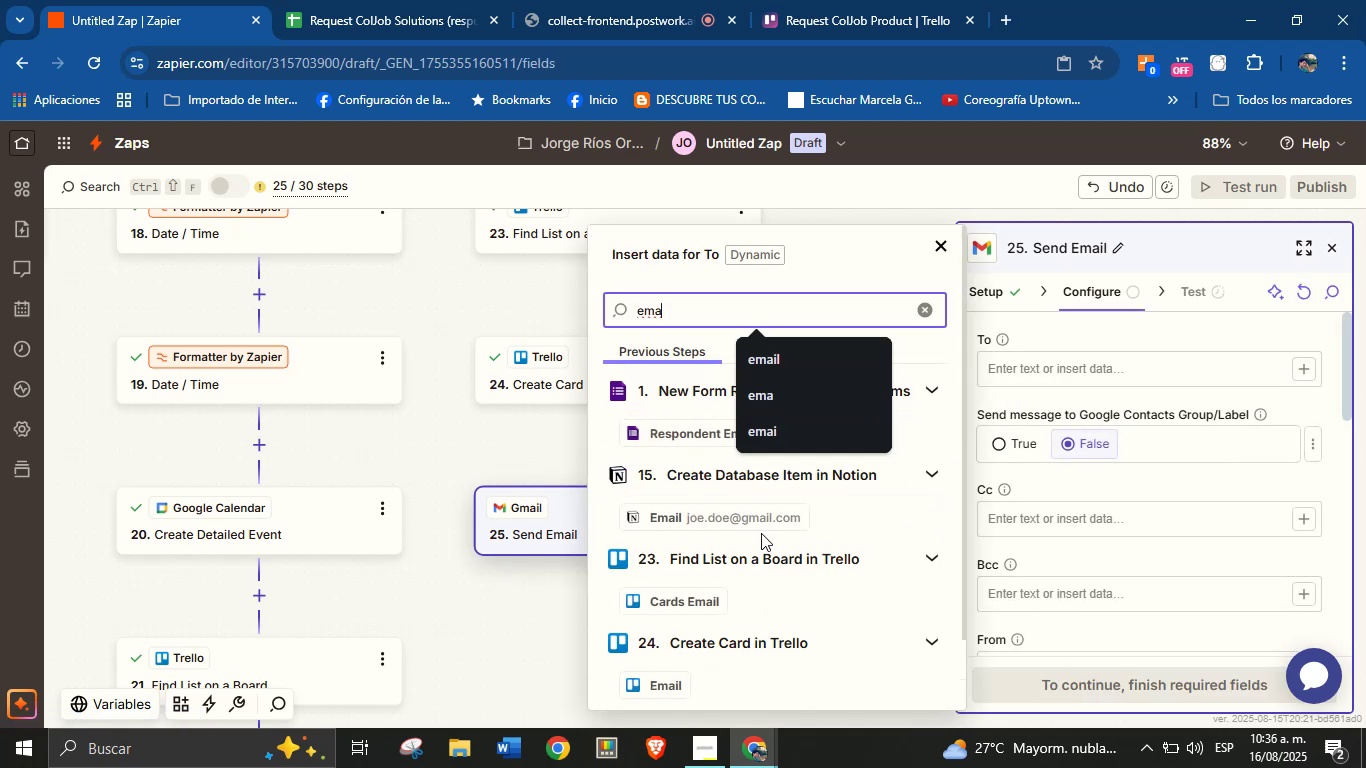 
left_click([749, 520])
 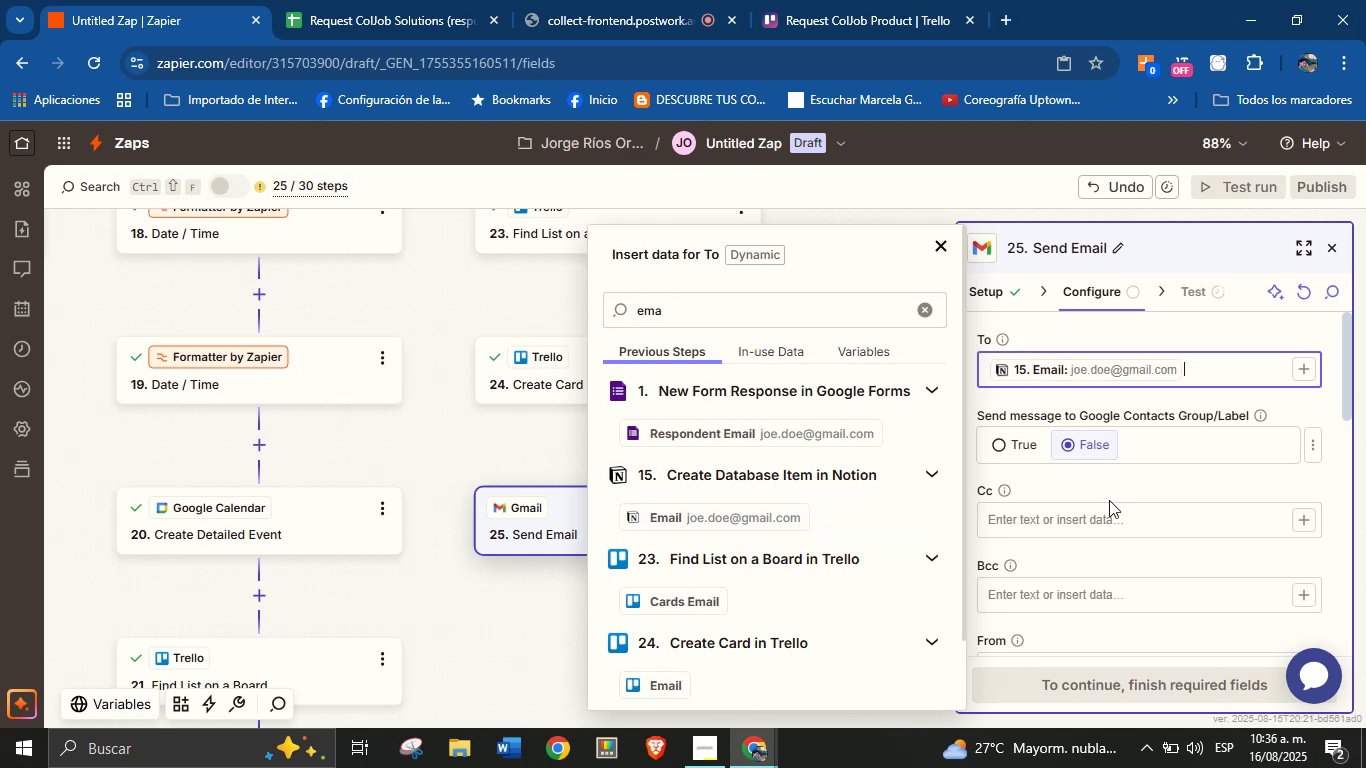 
left_click([1112, 489])
 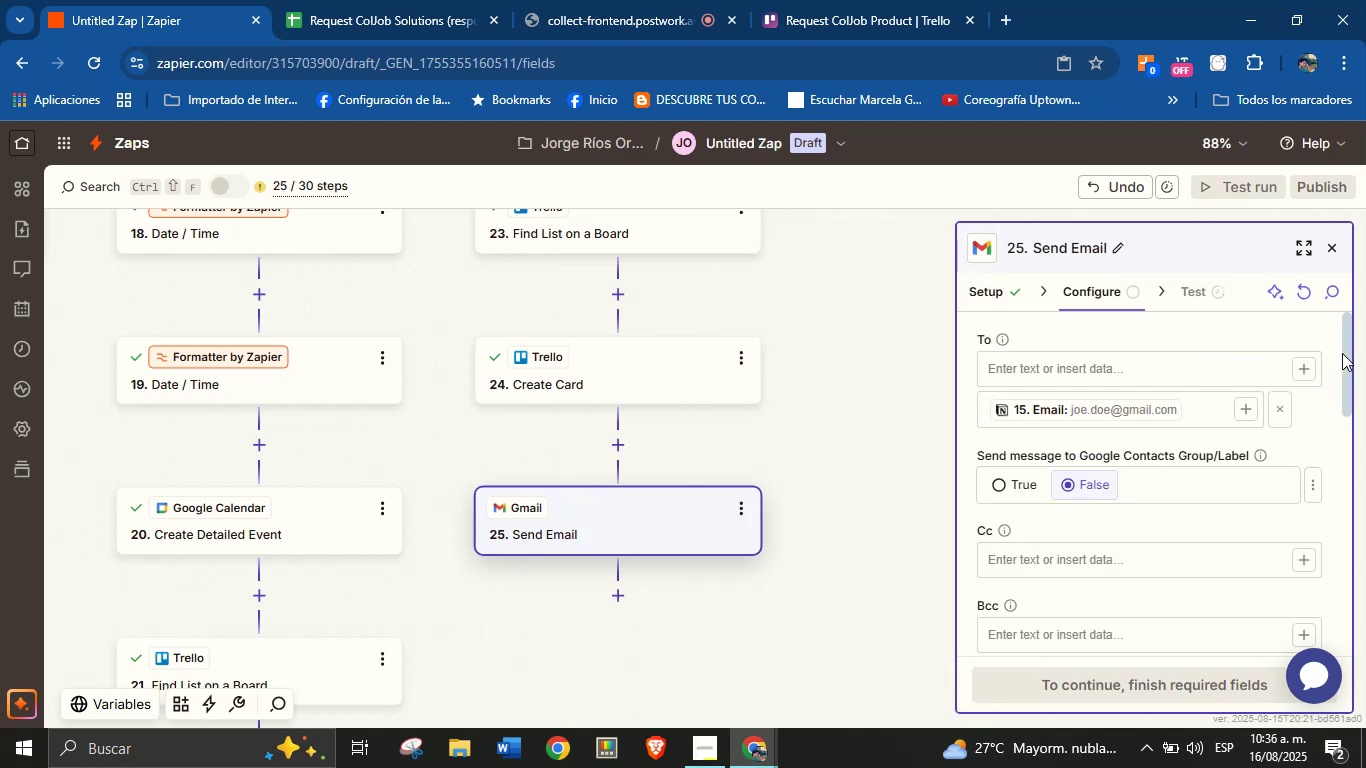 
left_click_drag(start_coordinate=[1346, 348], to_coordinate=[1340, 414])
 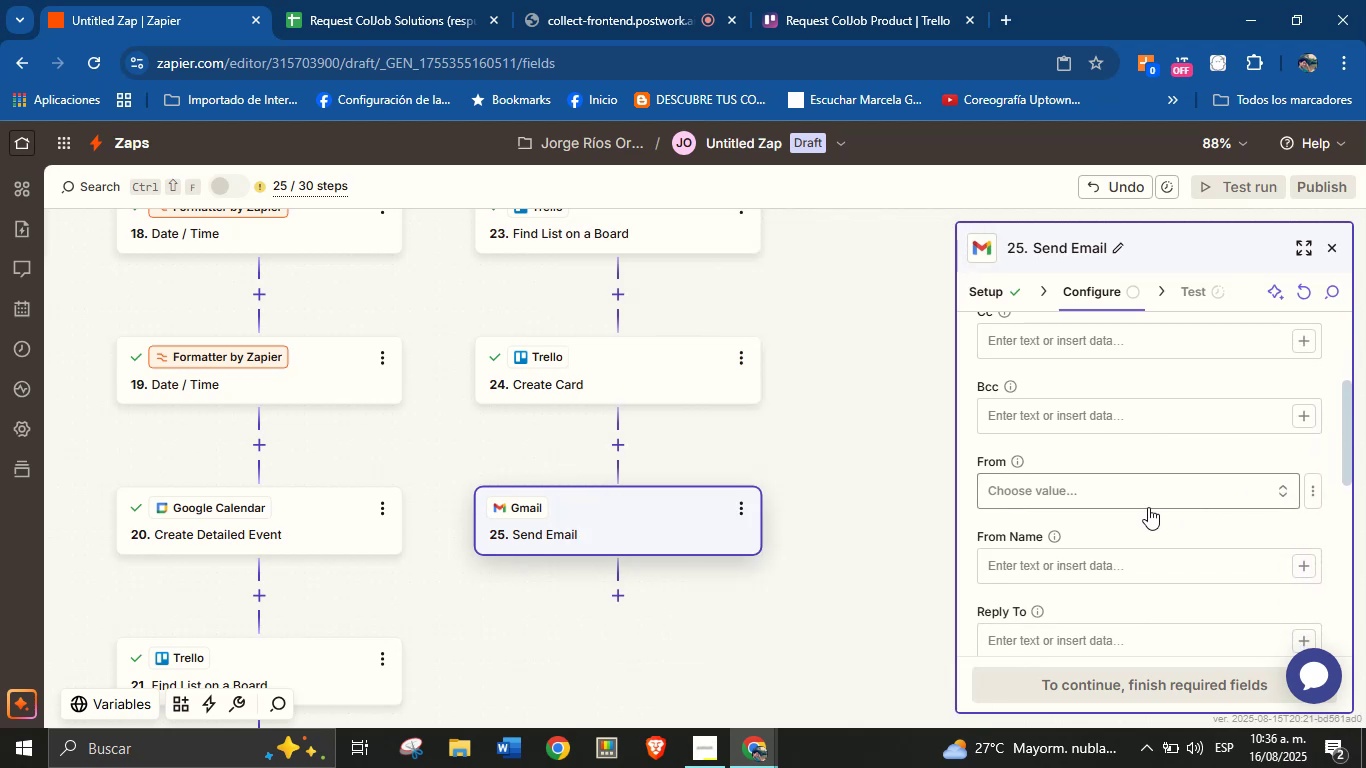 
left_click([1140, 497])
 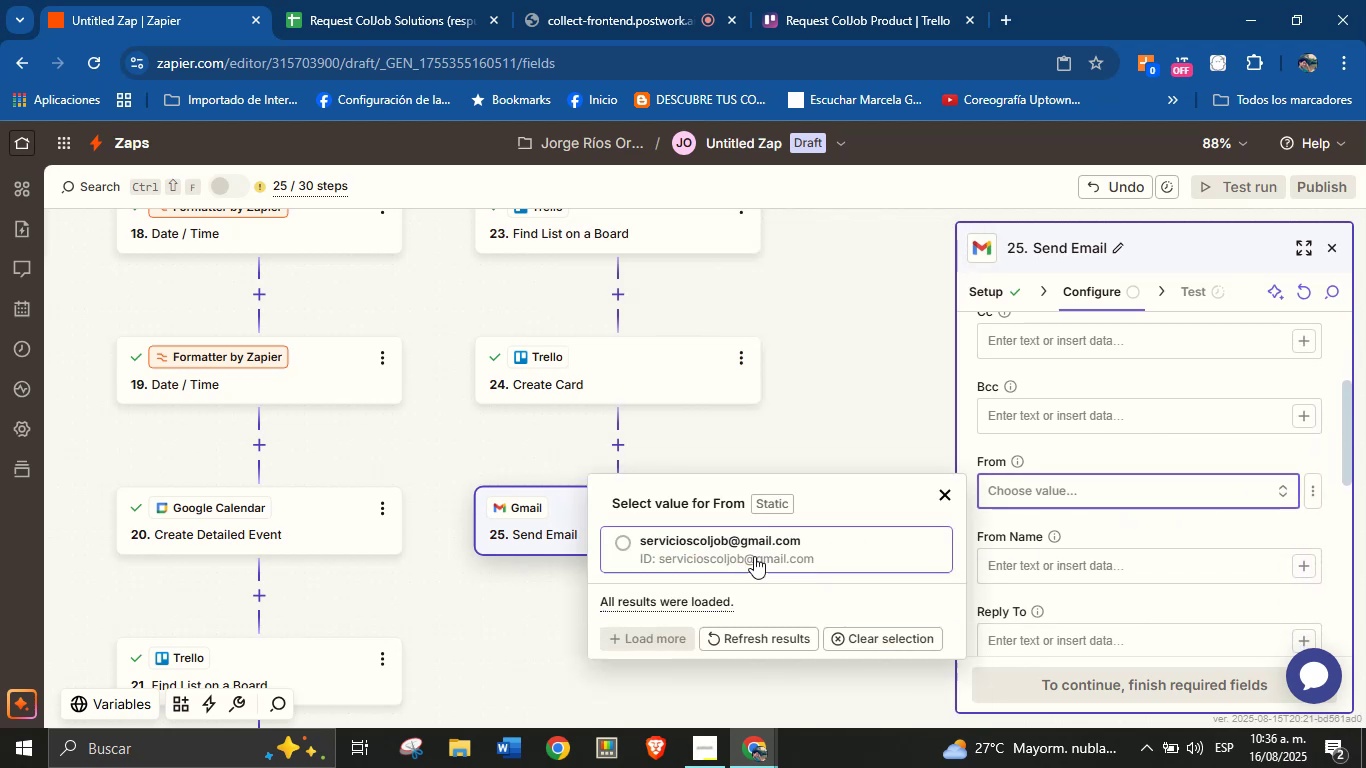 
left_click([746, 550])
 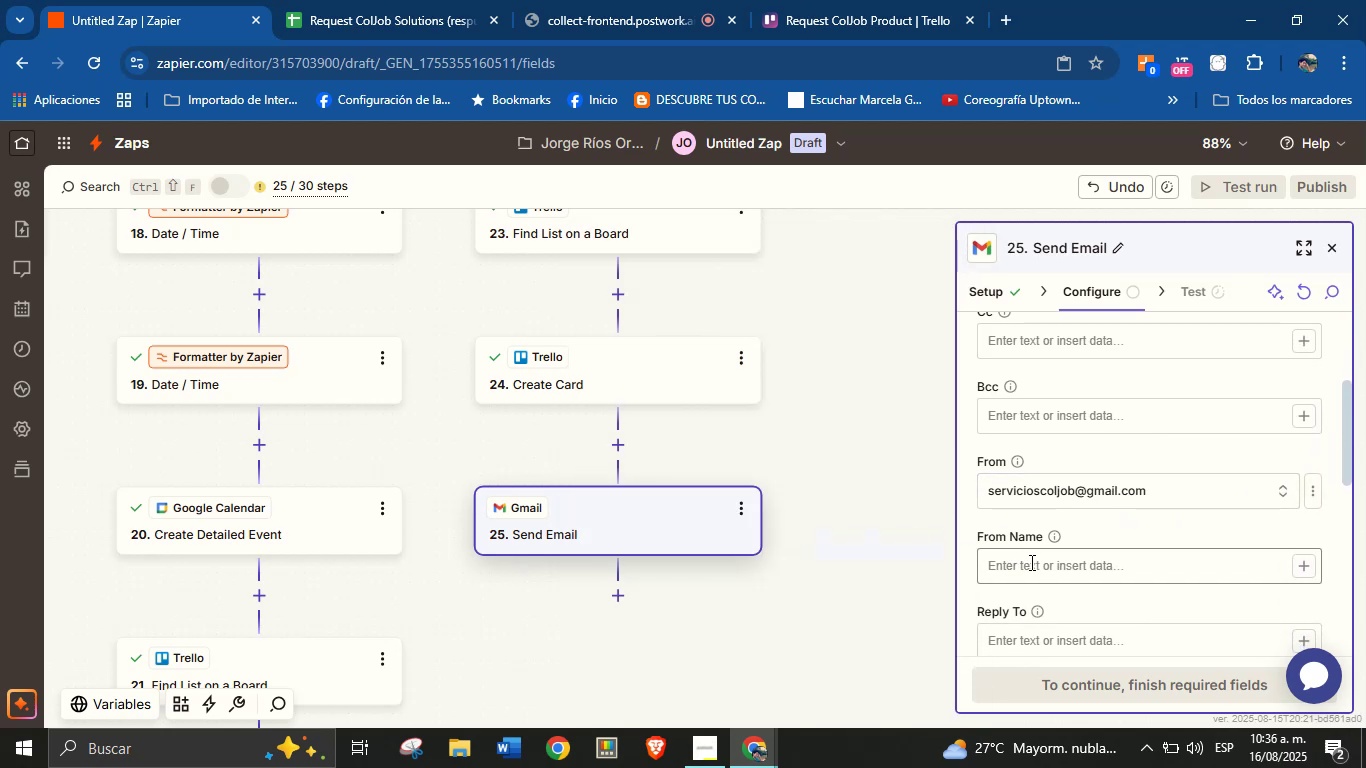 
left_click([1031, 562])
 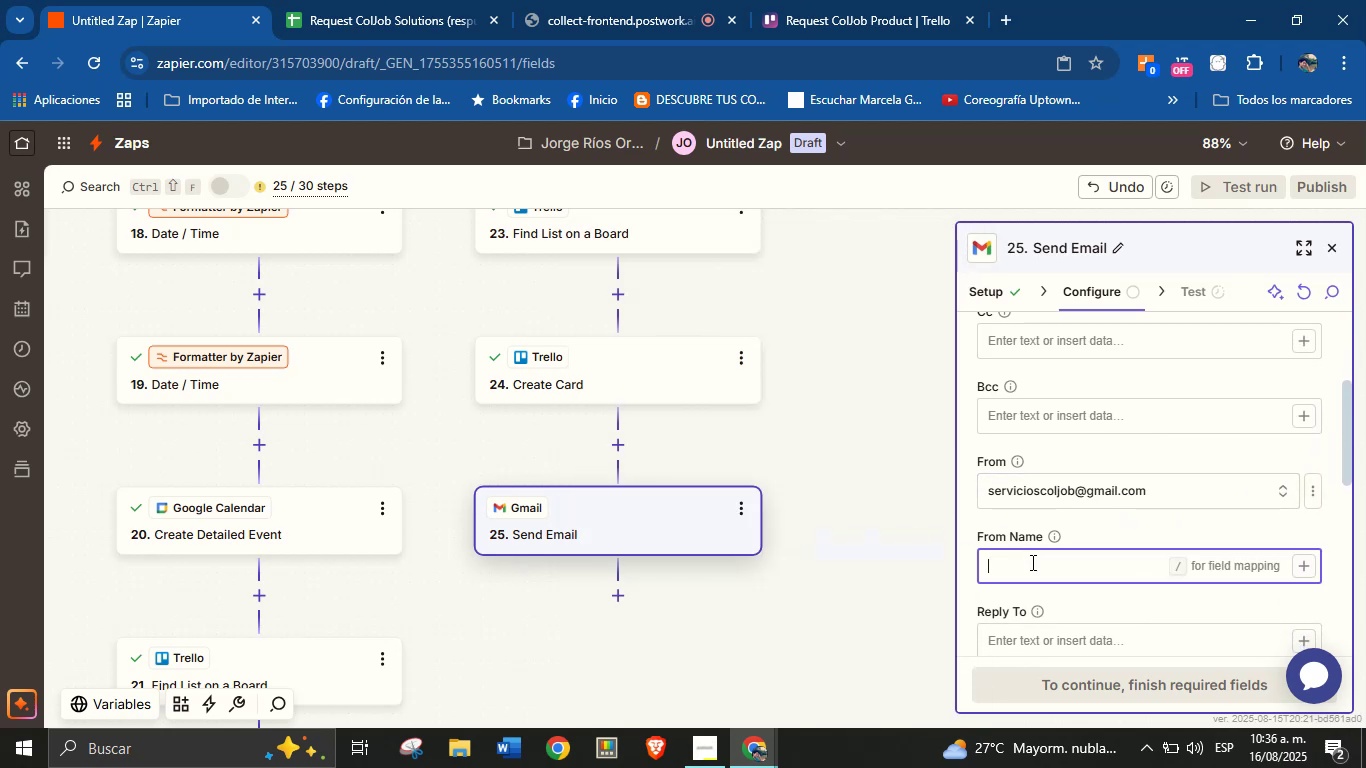 
type(Jorge from ColJob )
 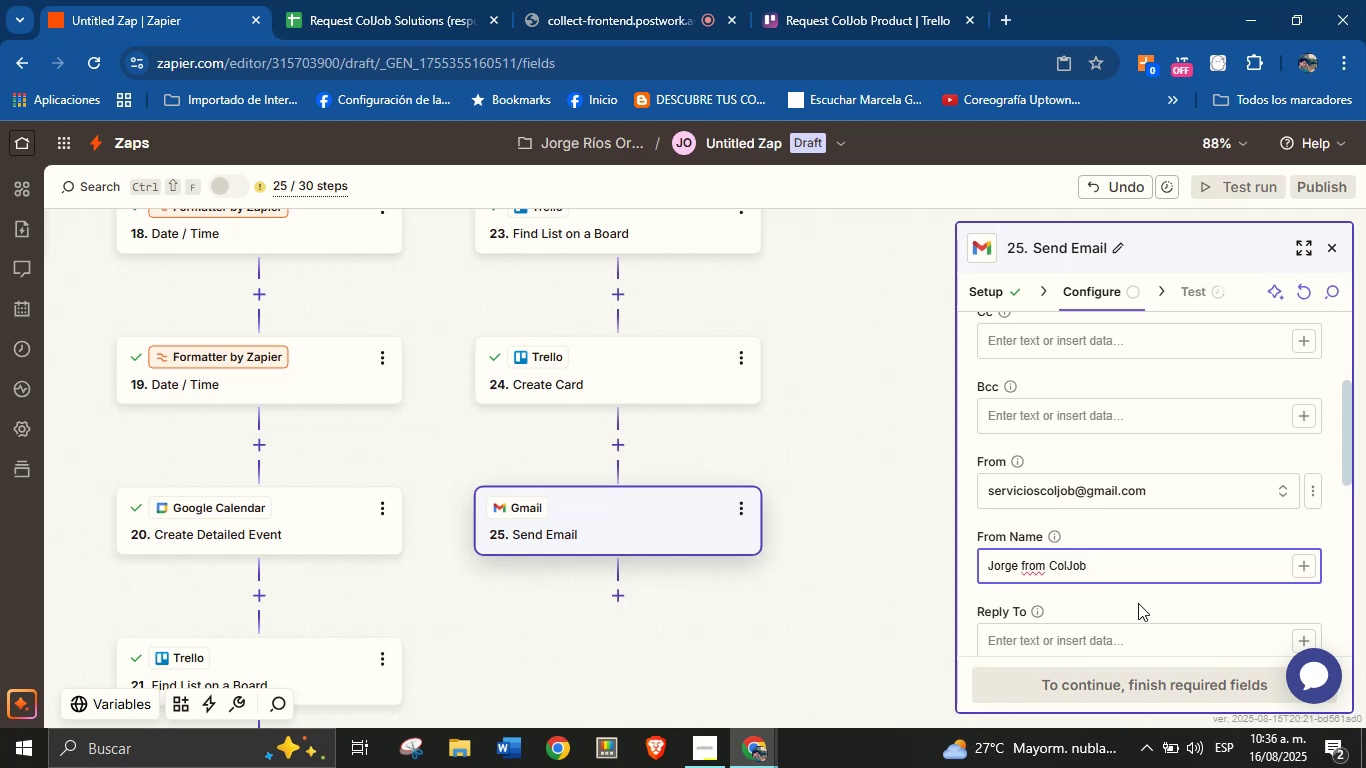 
left_click_drag(start_coordinate=[1347, 393], to_coordinate=[1339, 436])
 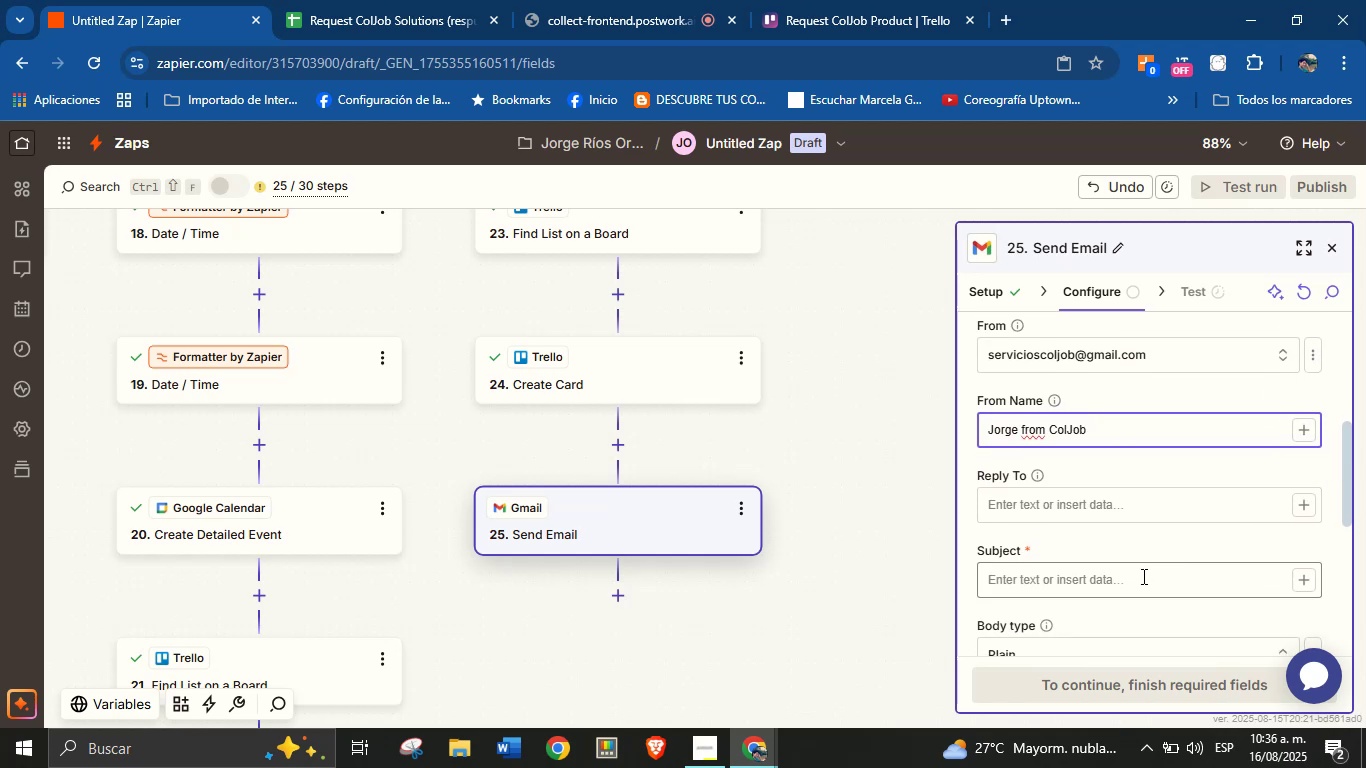 
left_click([1139, 577])
 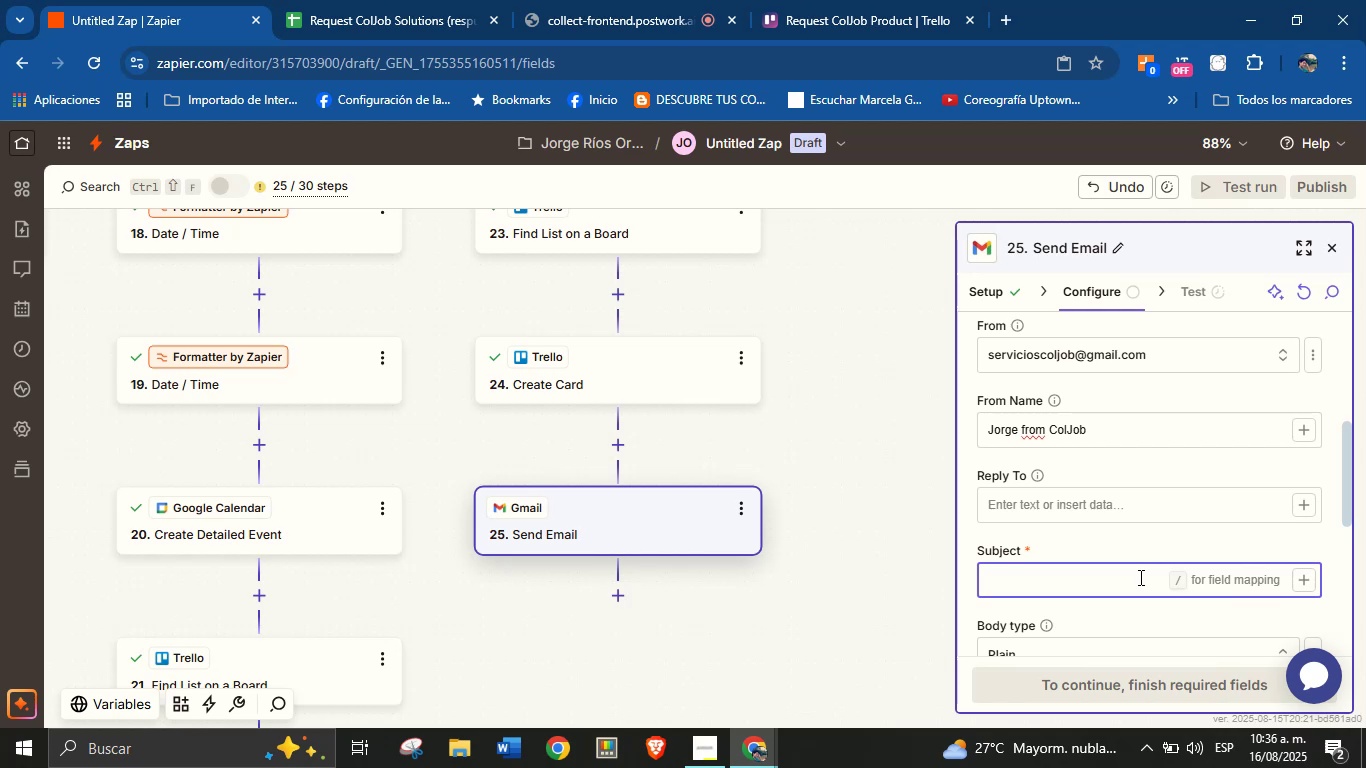 
type(New servv)
key(Backspace)
type(ice request )
 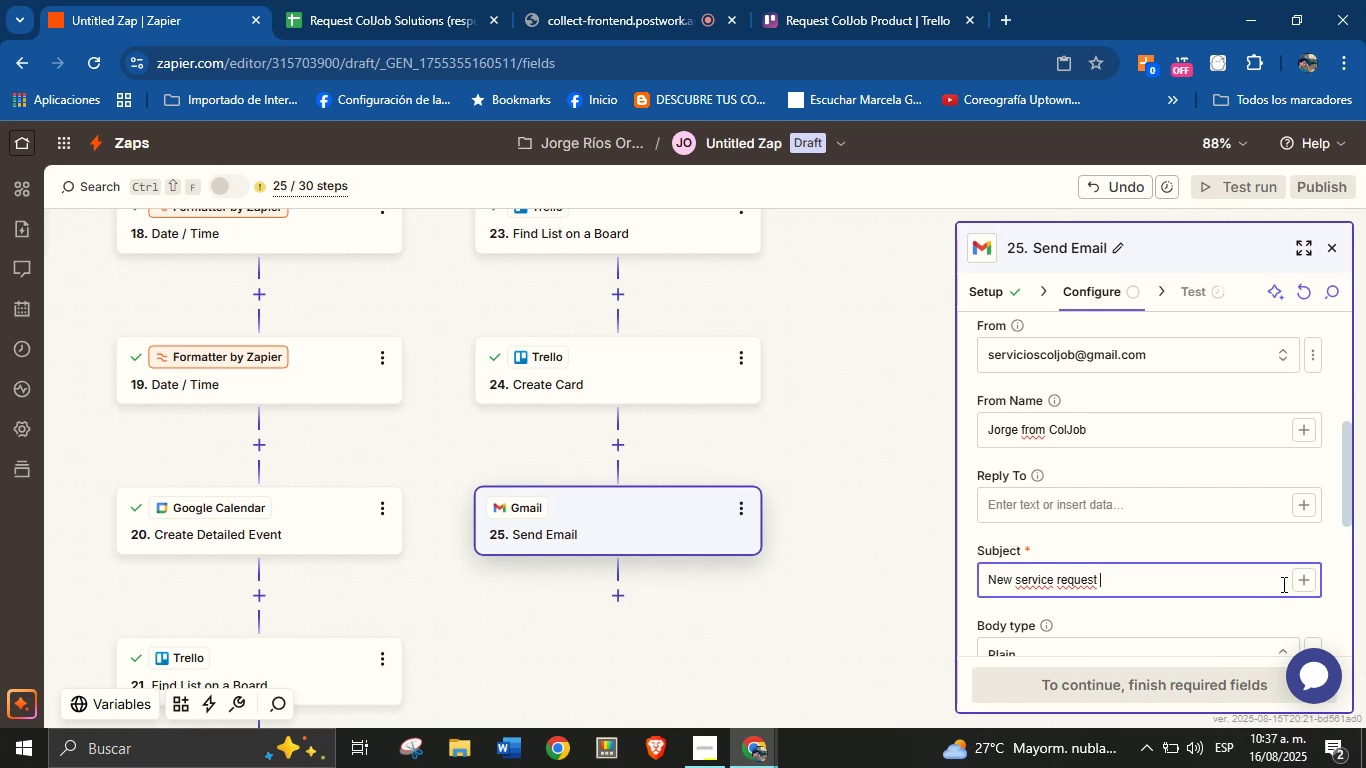 
wait(51.14)
 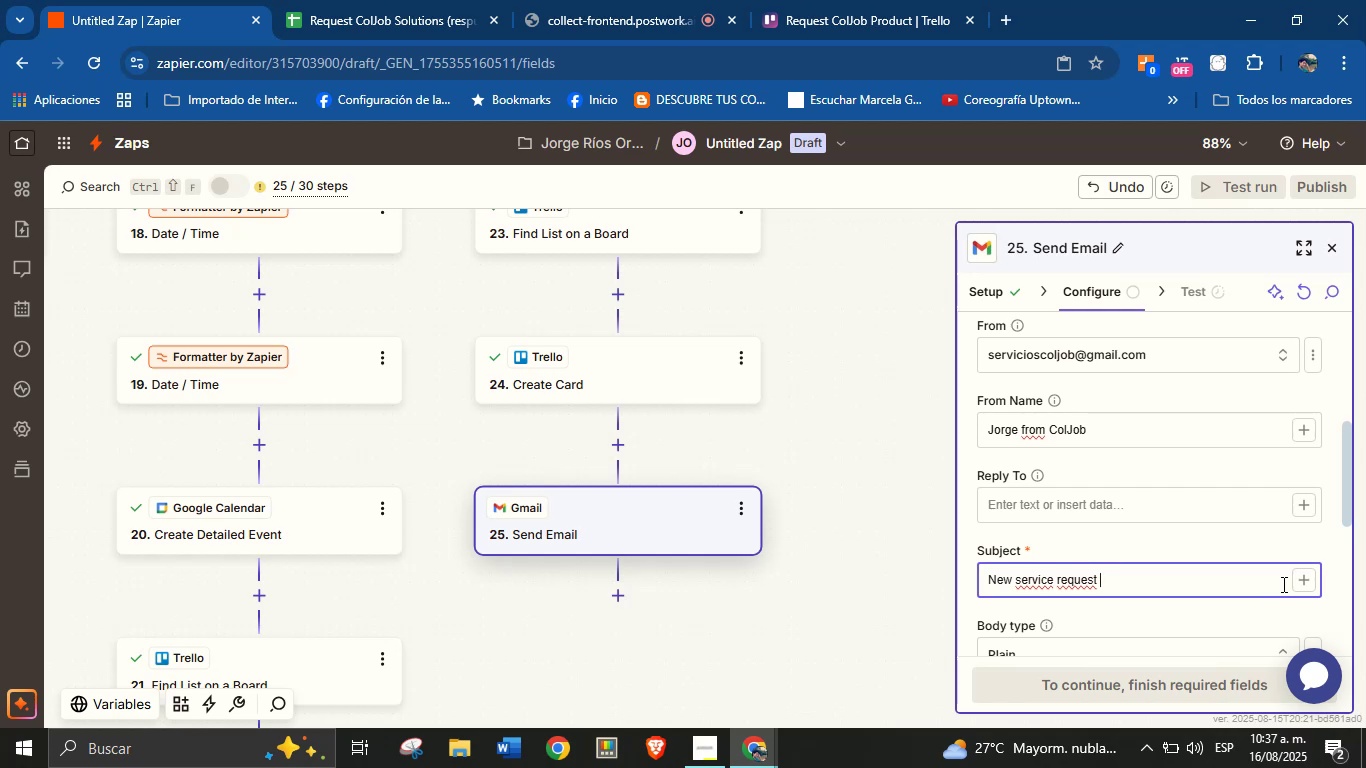 
type(from)
 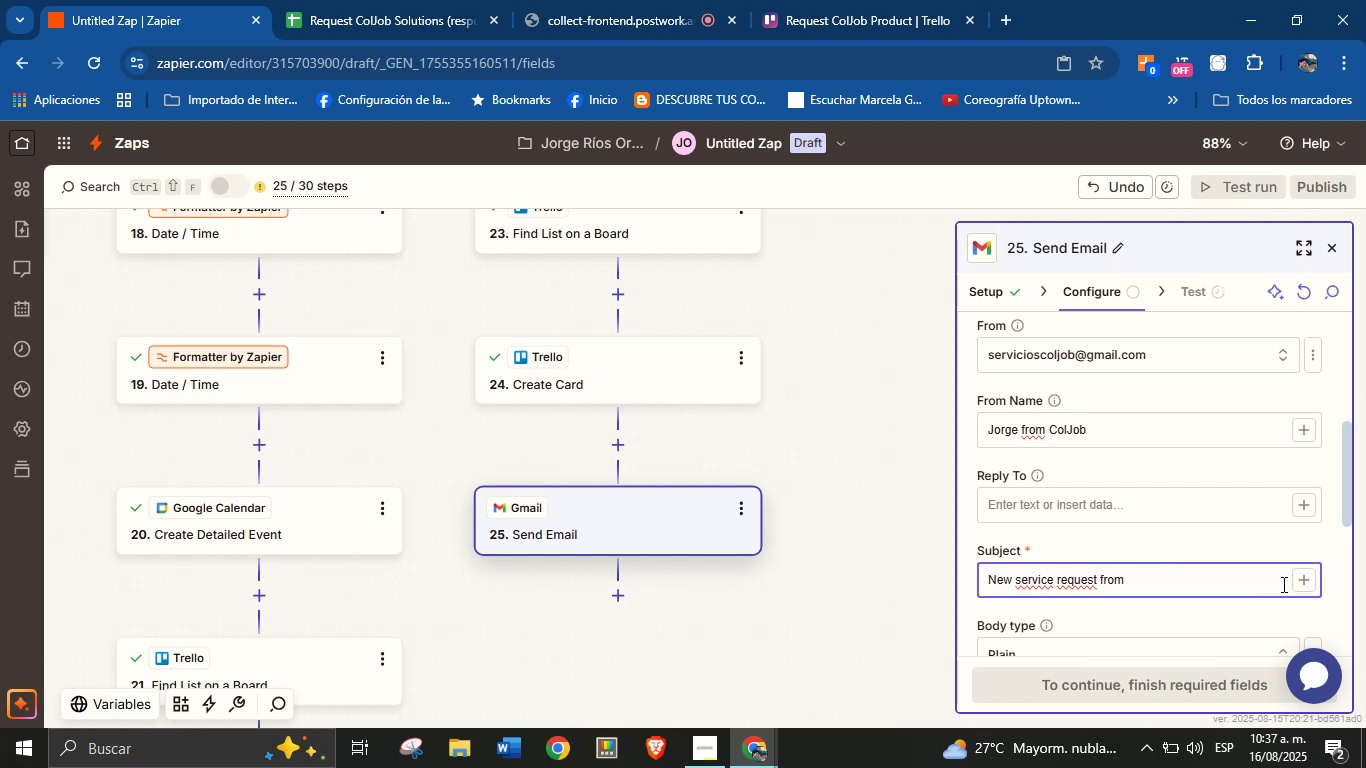 
hold_key(key=Backspace, duration=0.61)
 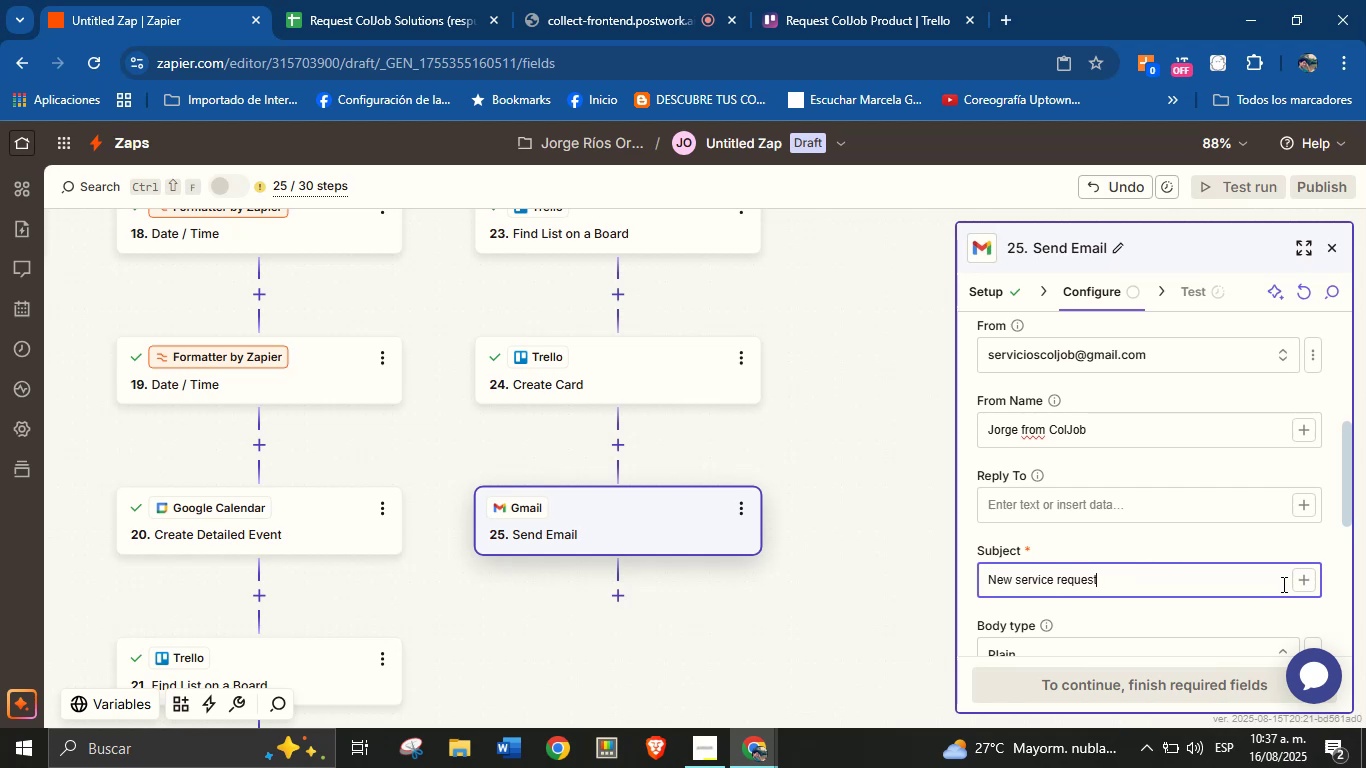 
hold_key(key=Backspace, duration=0.97)
 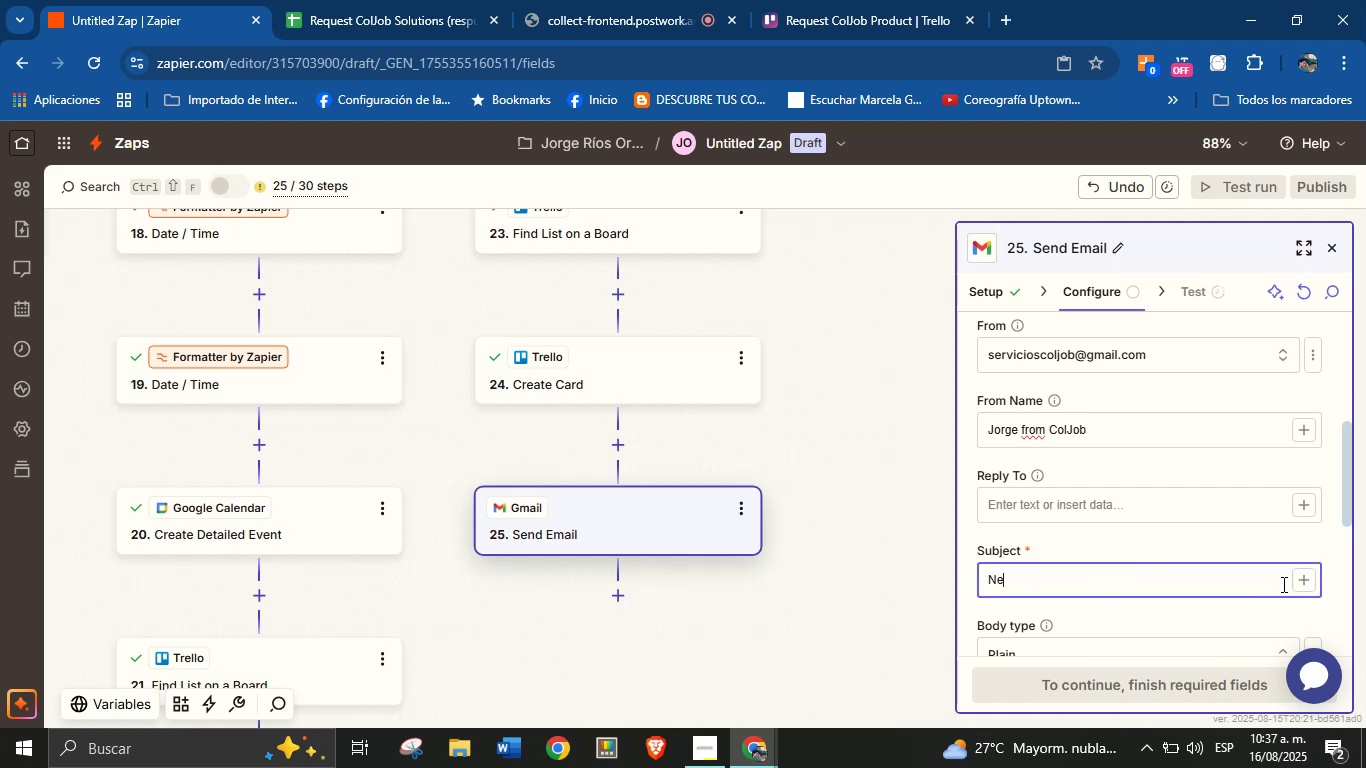 
key(Backspace)
key(Backspace)
type(Thank you for choosin)
 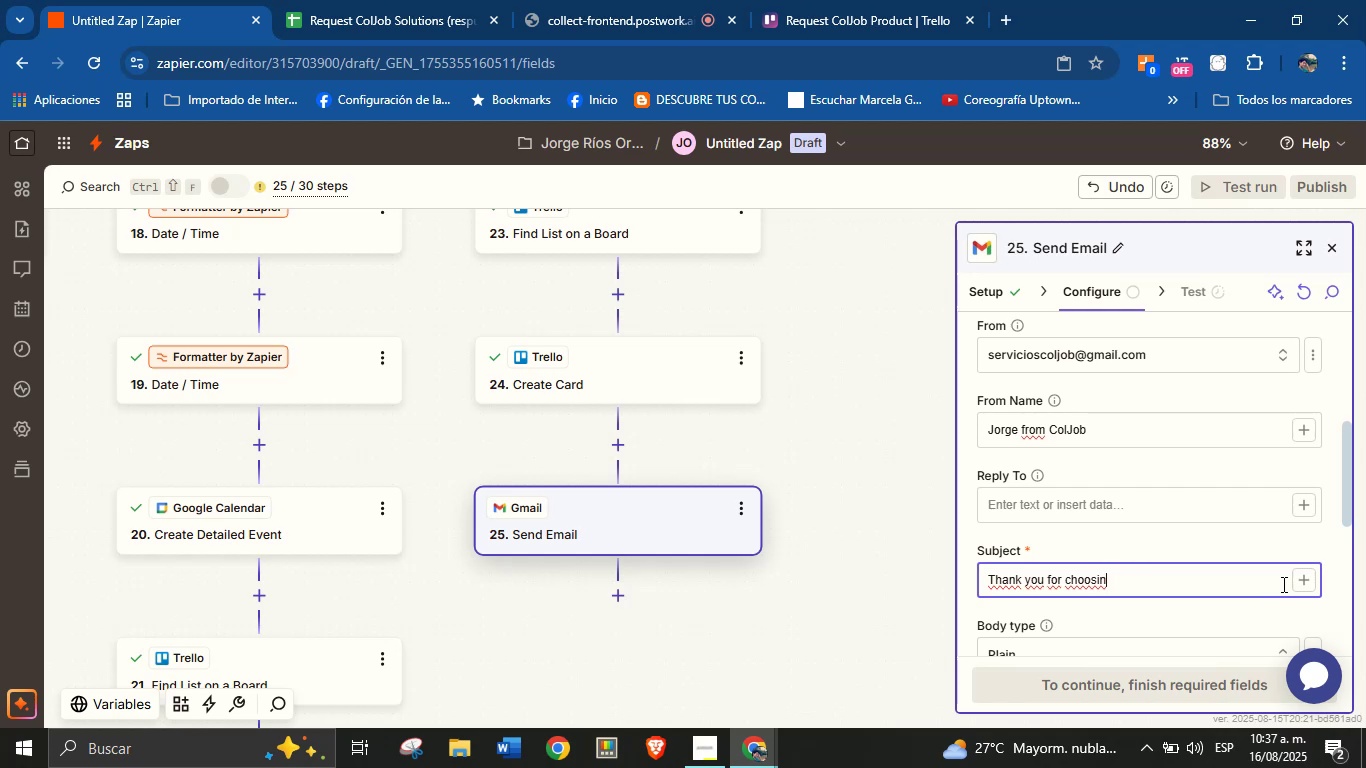 
wait(17.87)
 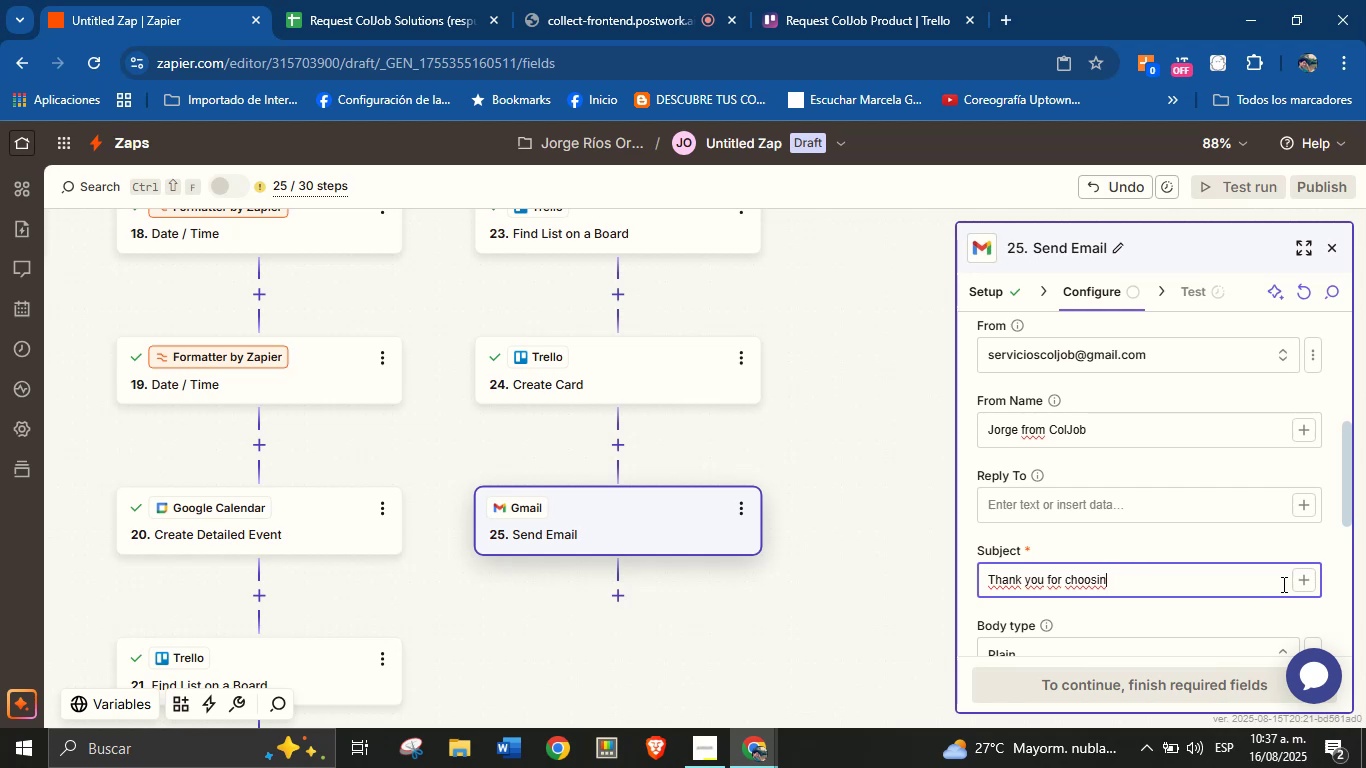 
type(g our services)
 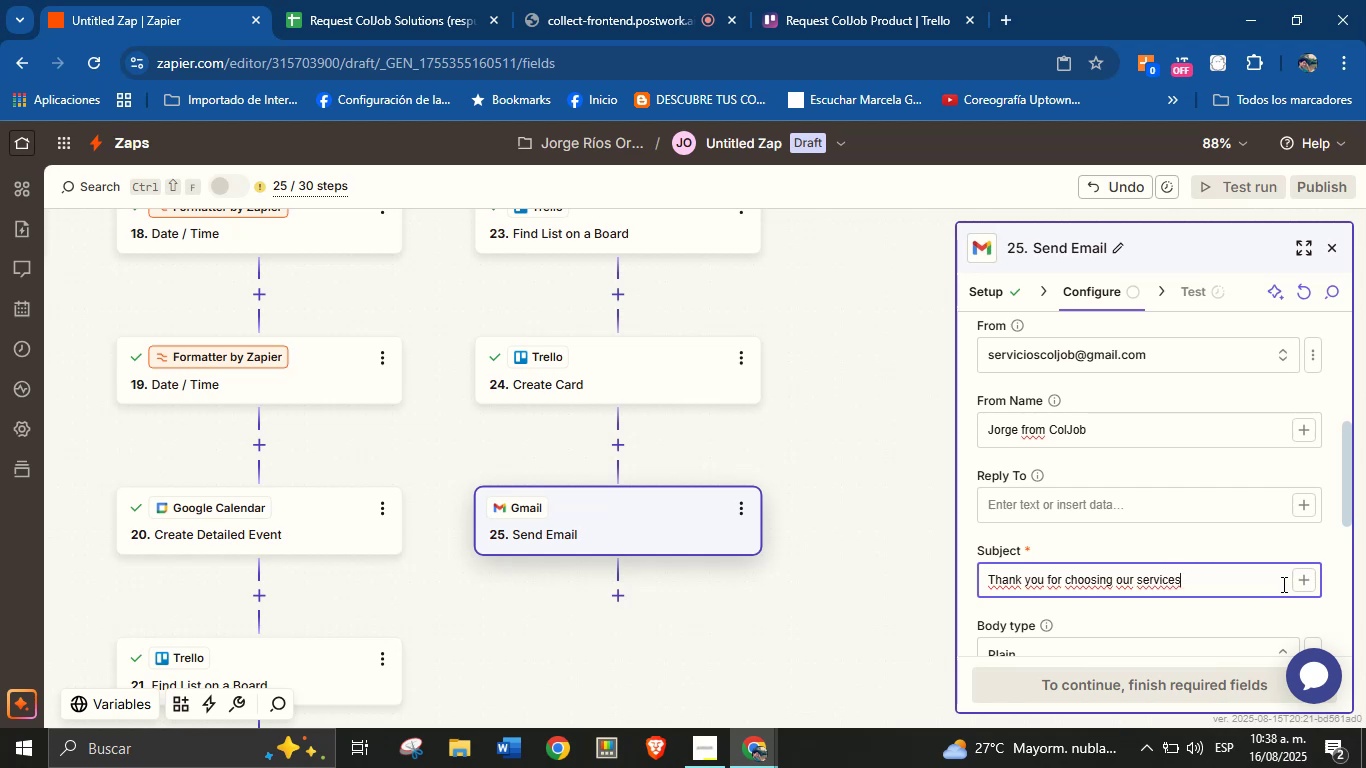 
key(Shift+1)
 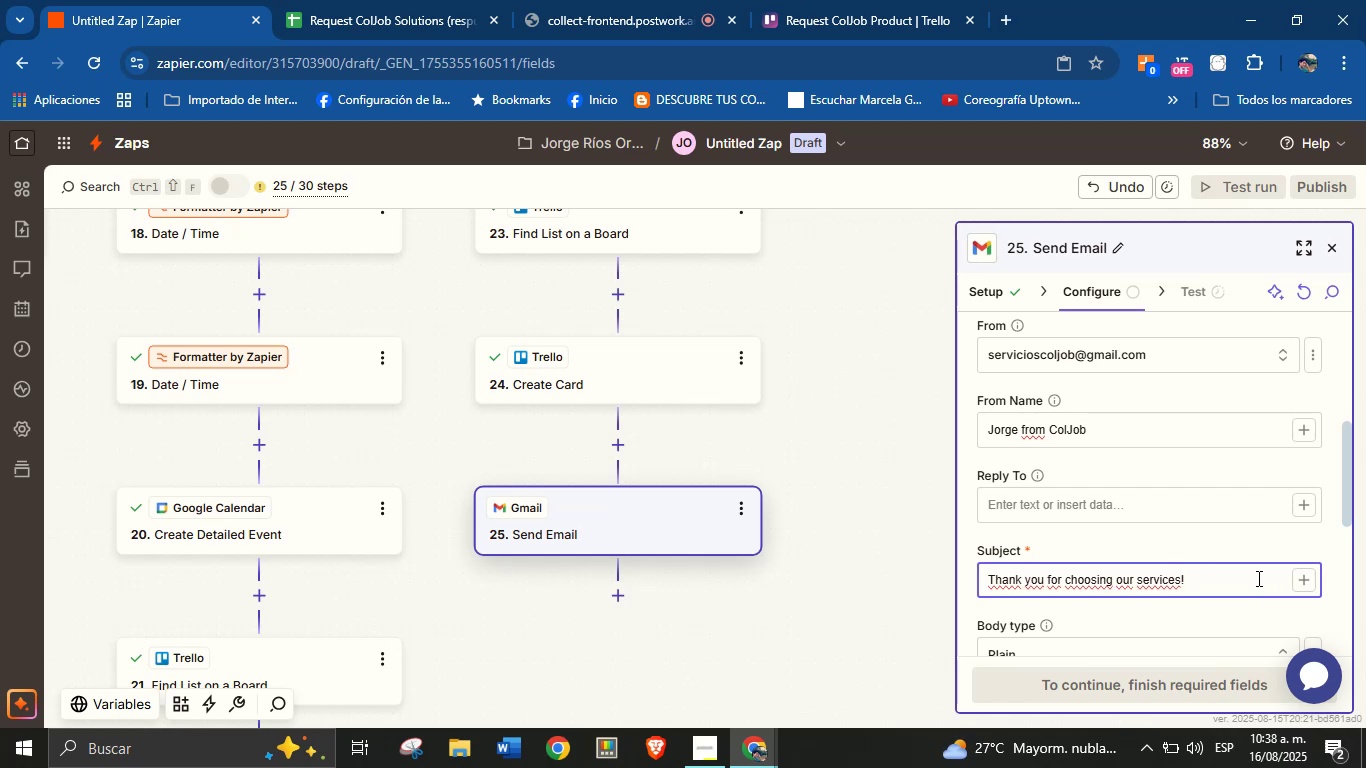 
wait(5.61)
 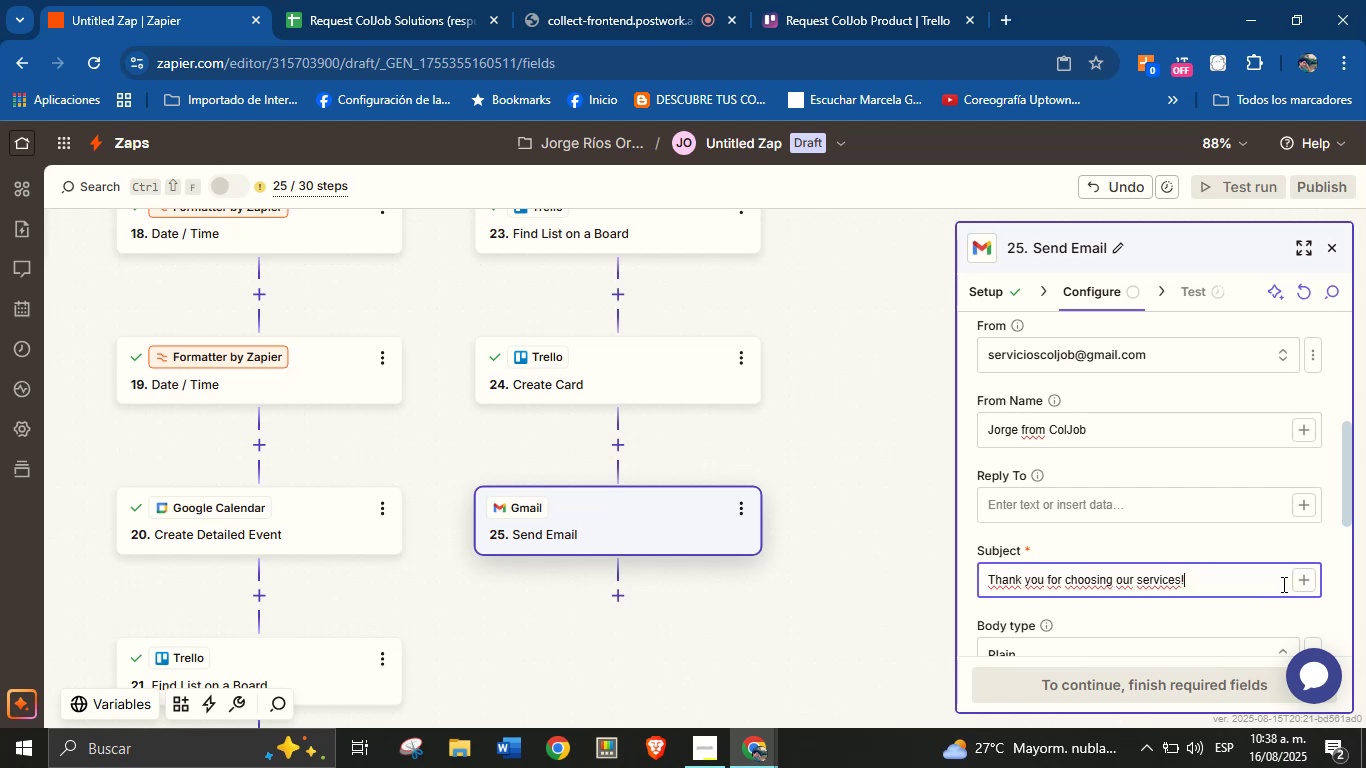 
left_click([1269, 548])
 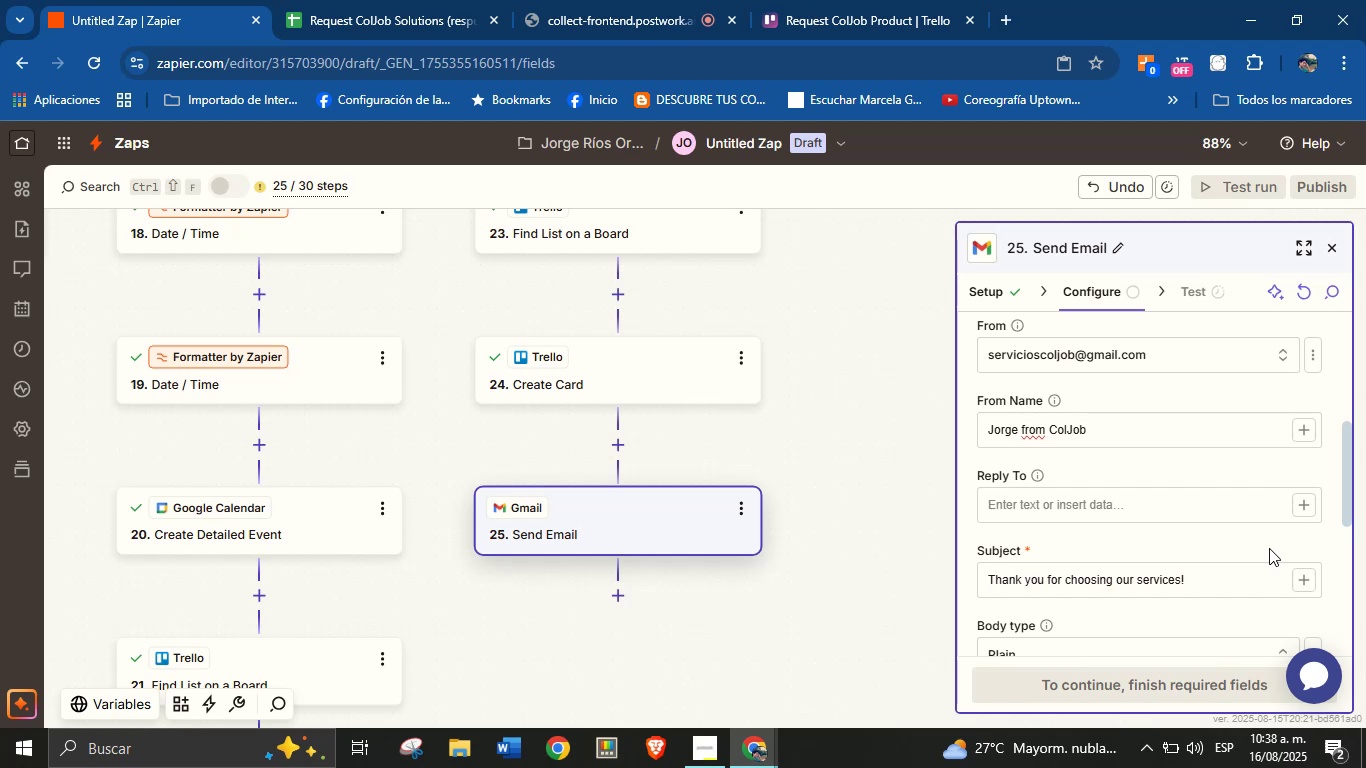 
scroll: coordinate [1269, 548], scroll_direction: up, amount: 2.0
 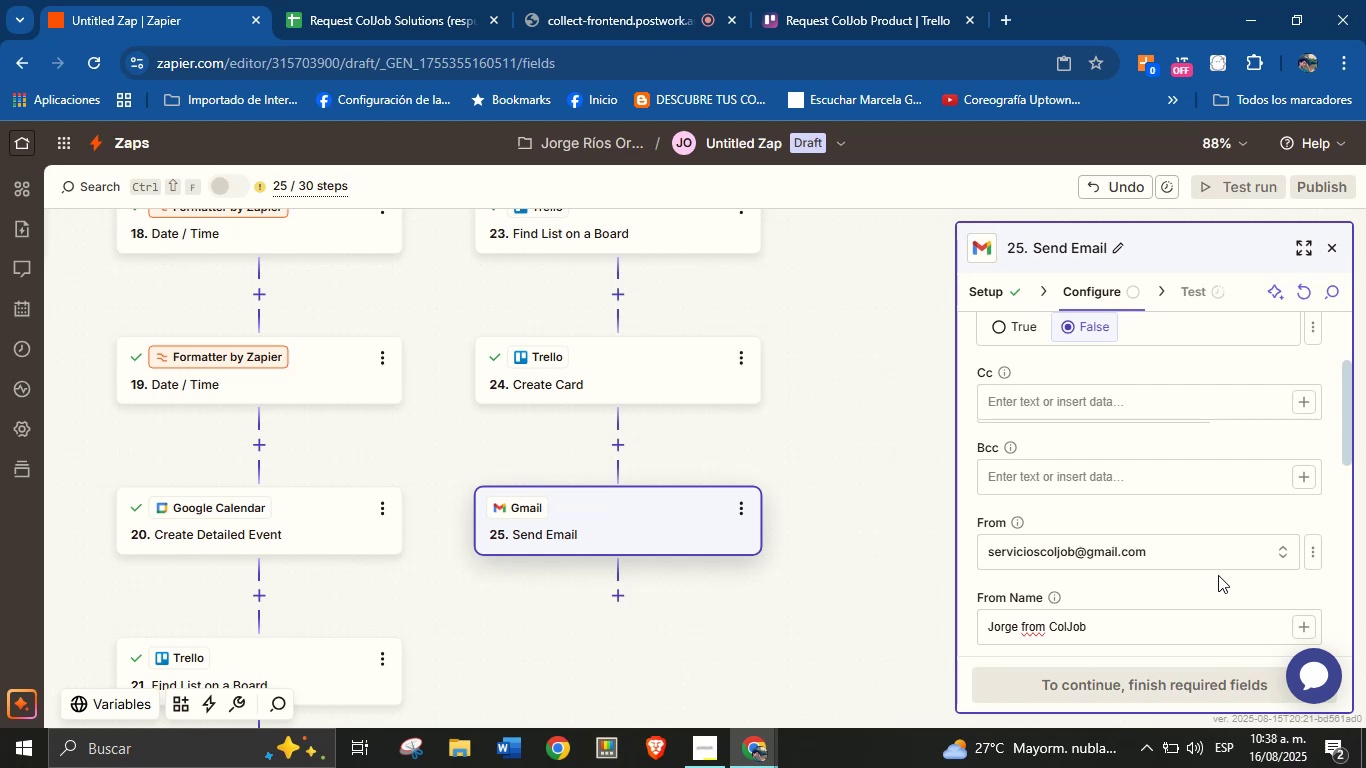 
wait(15.23)
 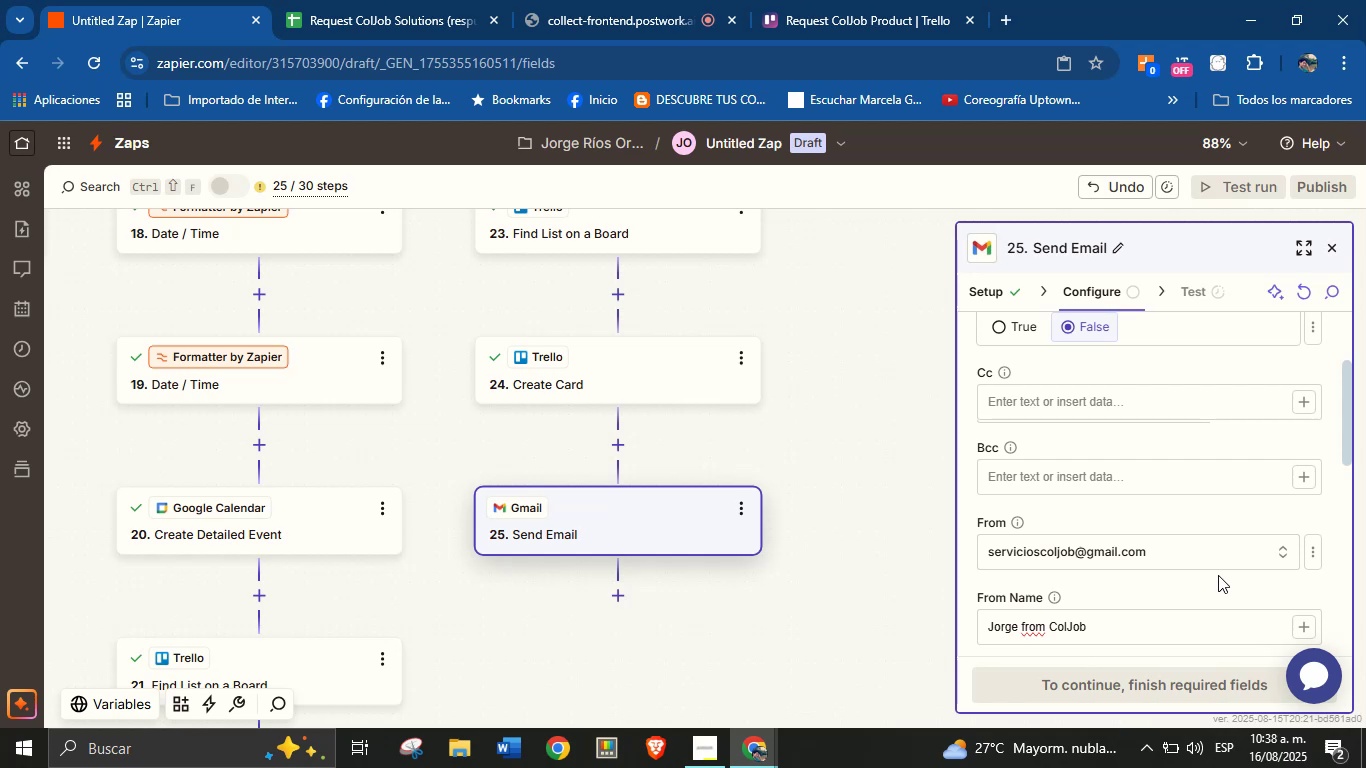 
scroll: coordinate [1176, 521], scroll_direction: down, amount: 4.0
 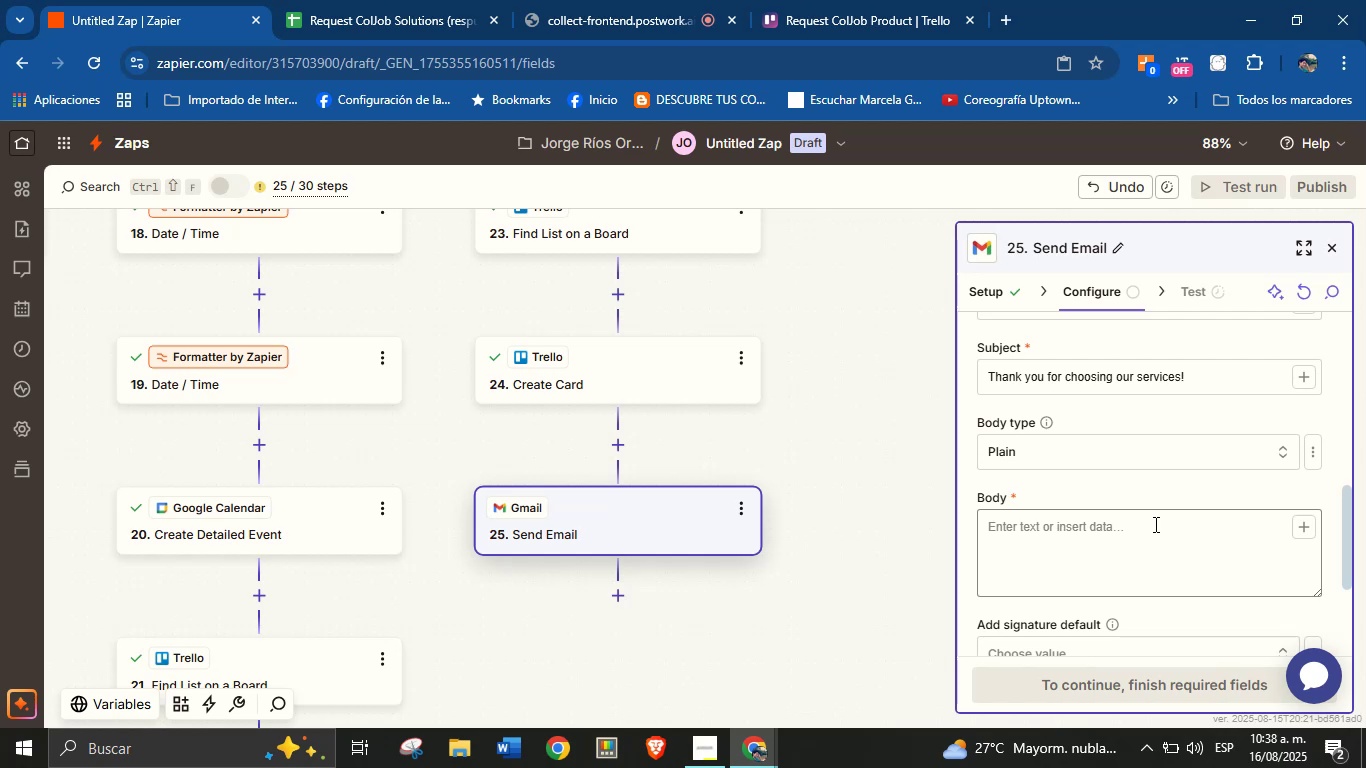 
left_click([1154, 524])
 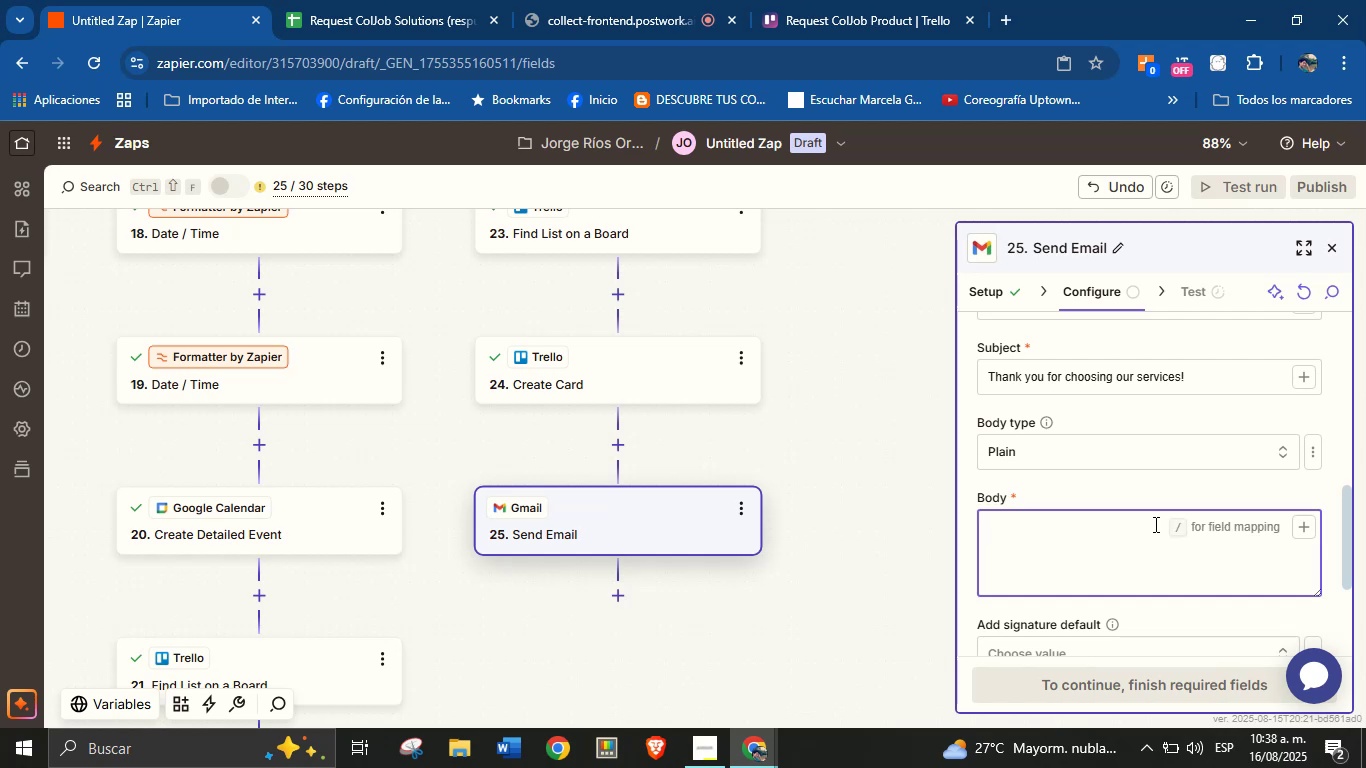 
type(Send )
key(Backspace)
key(Backspace)
key(Backspace)
key(Backspace)
key(Backspace)
 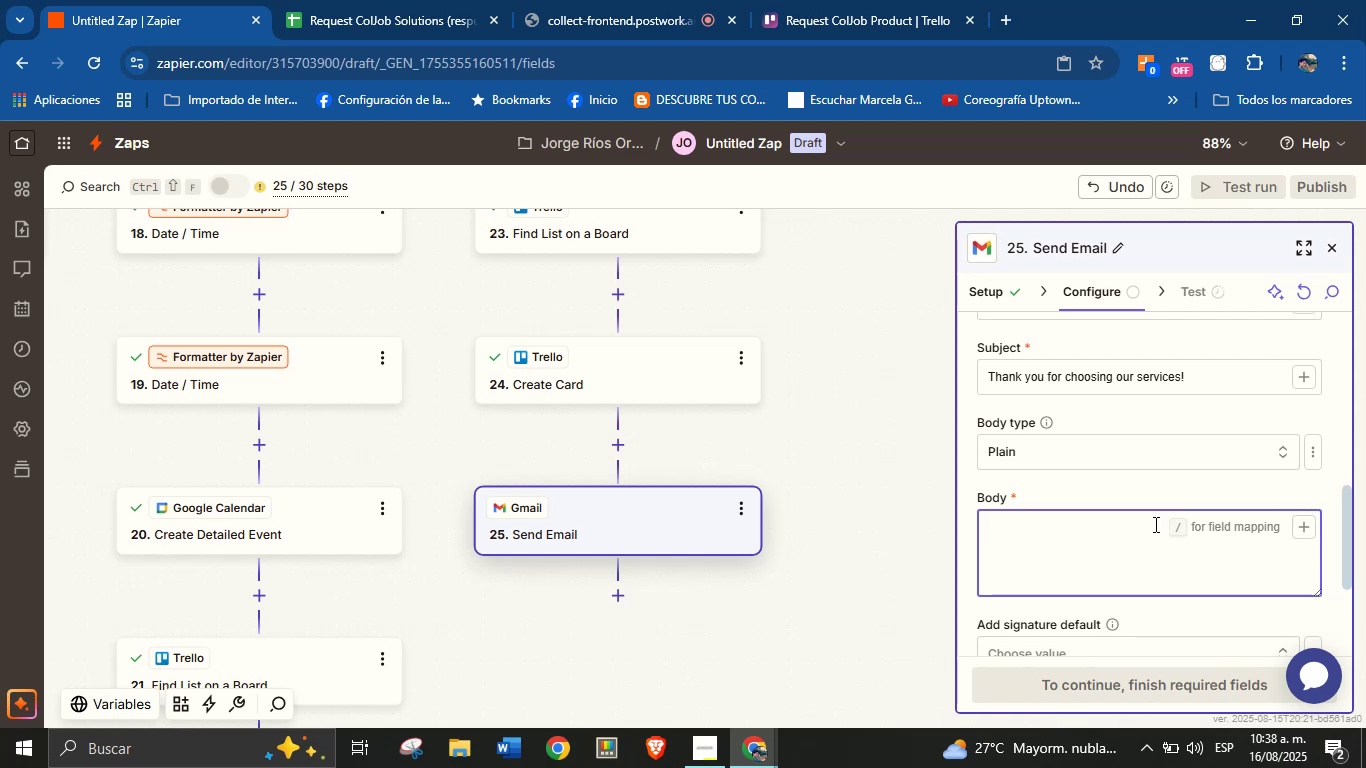 
wait(7.23)
 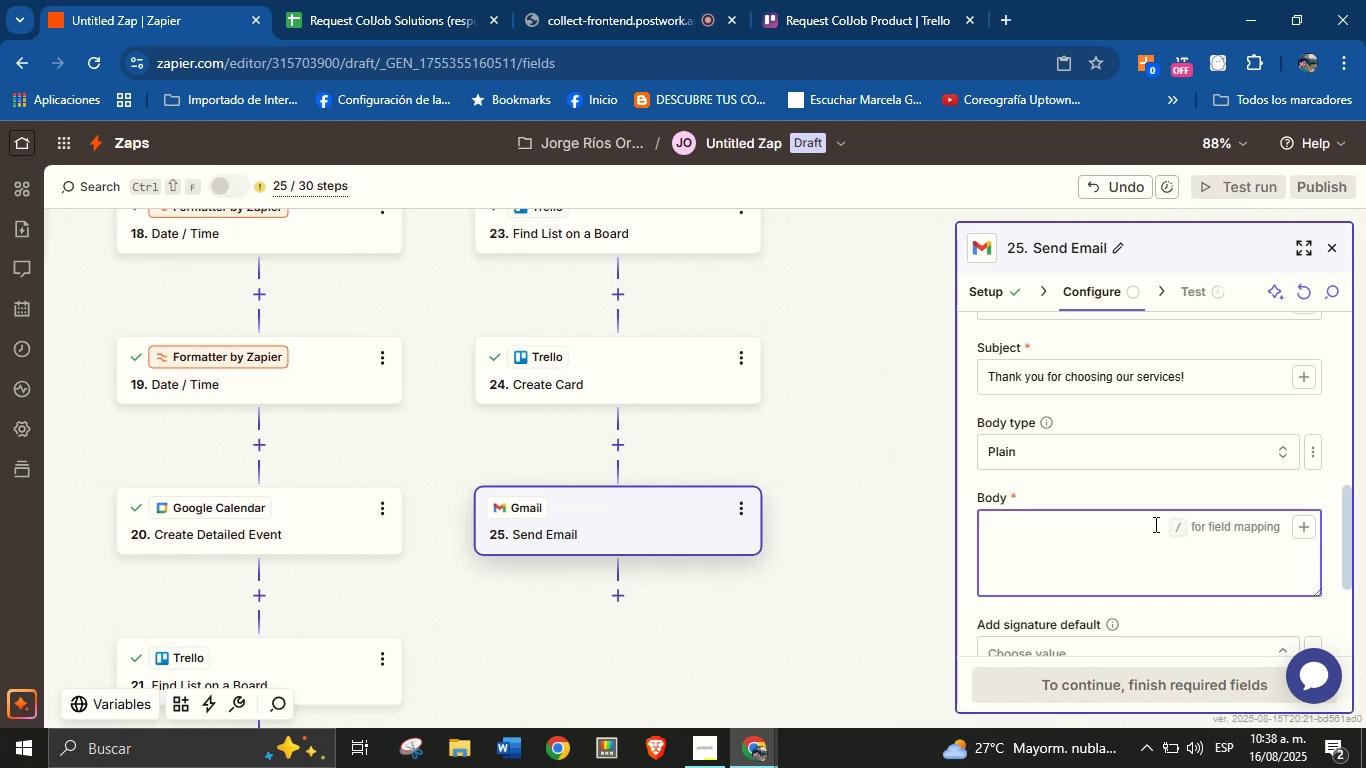 
type(Thank you for requestn)
key(Backspace)
type(ing )
 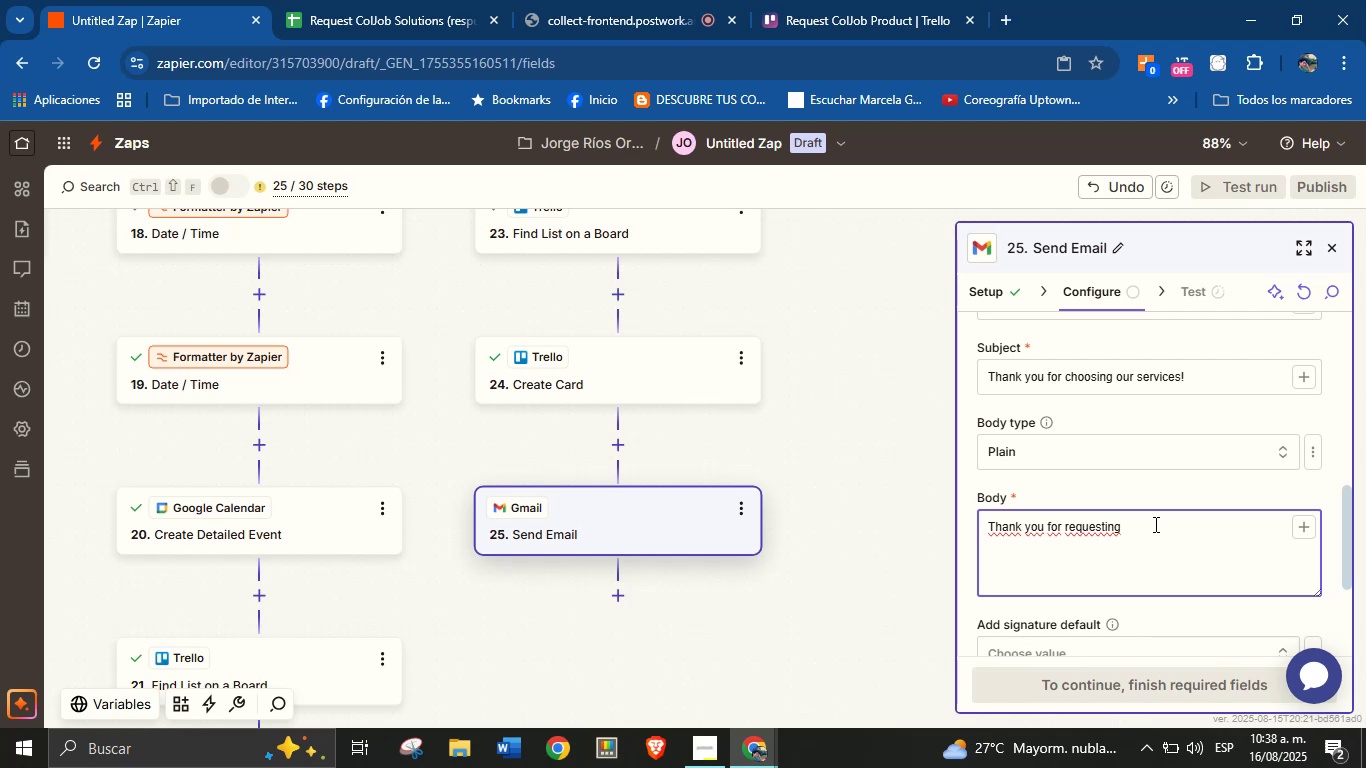 
wait(12.49)
 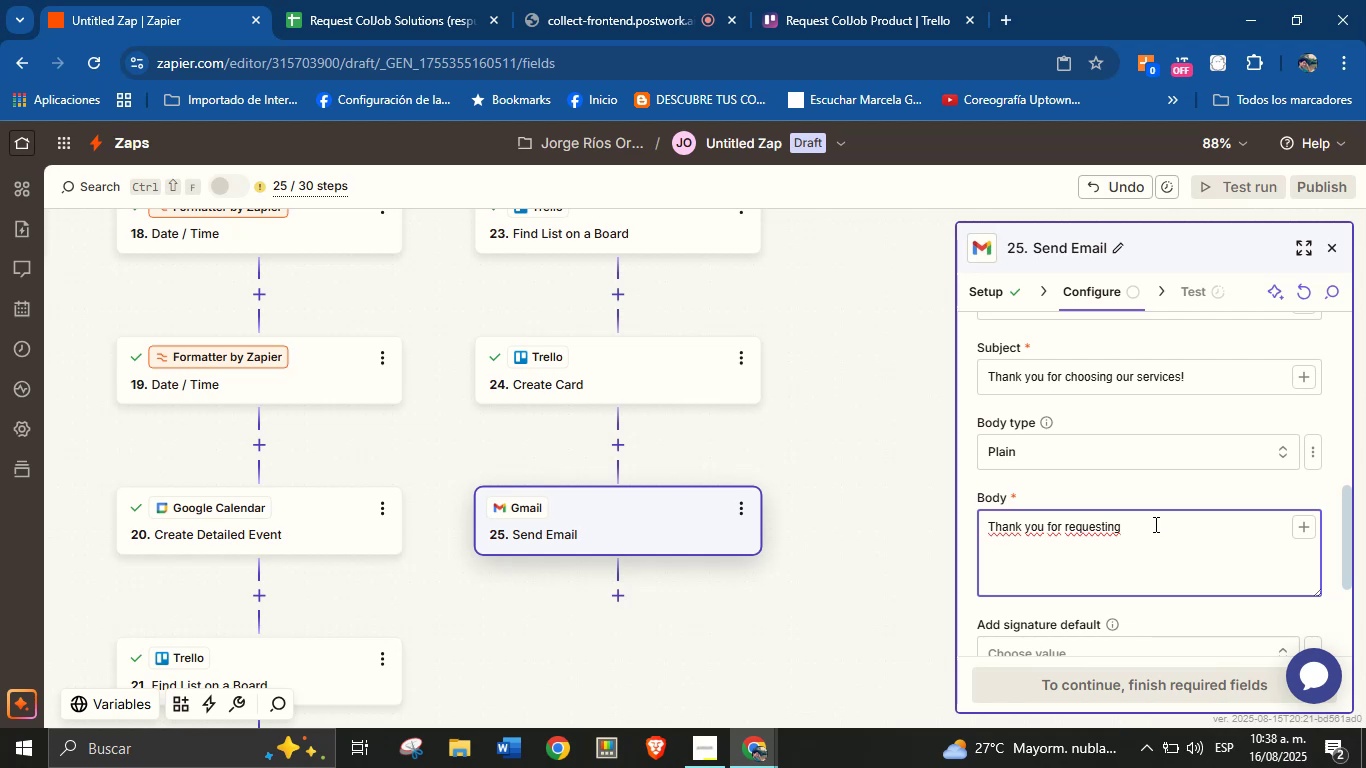 
type(our services!)
 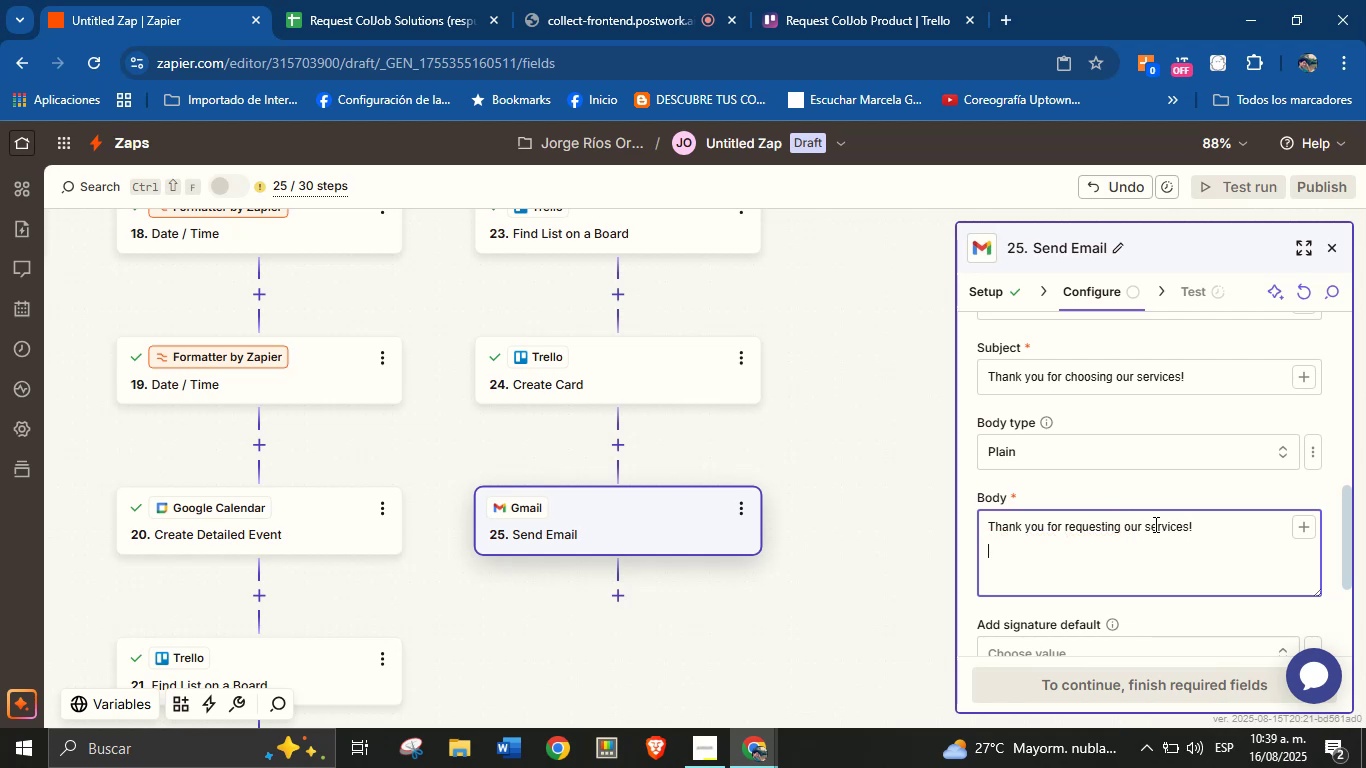 
 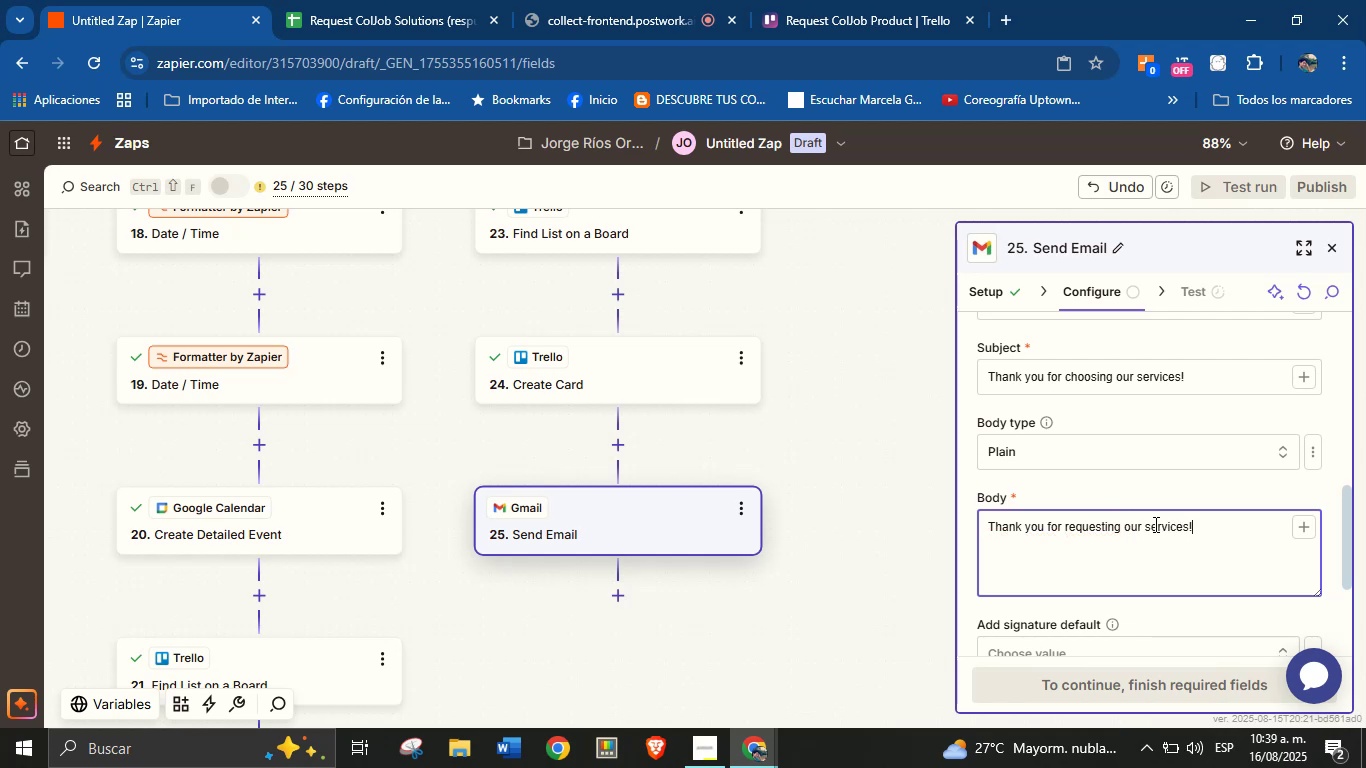 
key(Enter)
 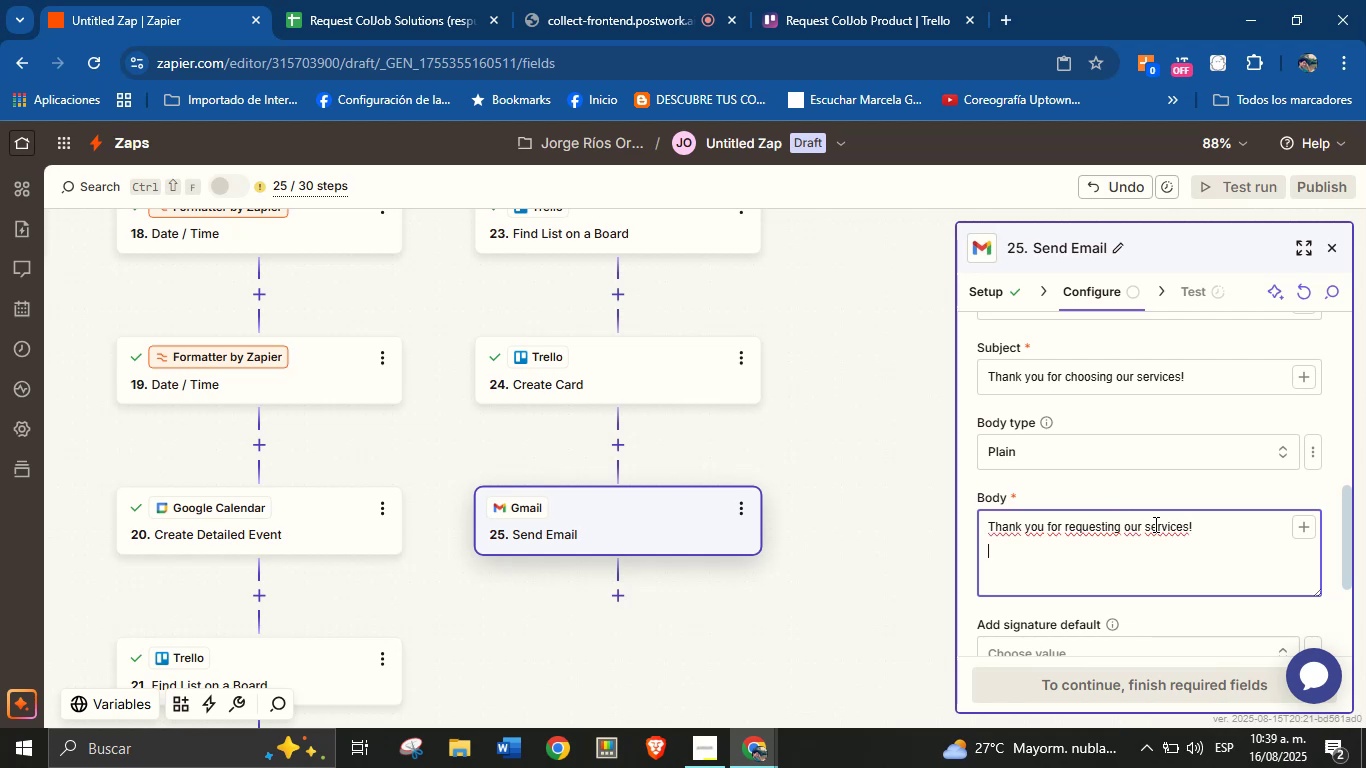 
wait(10.79)
 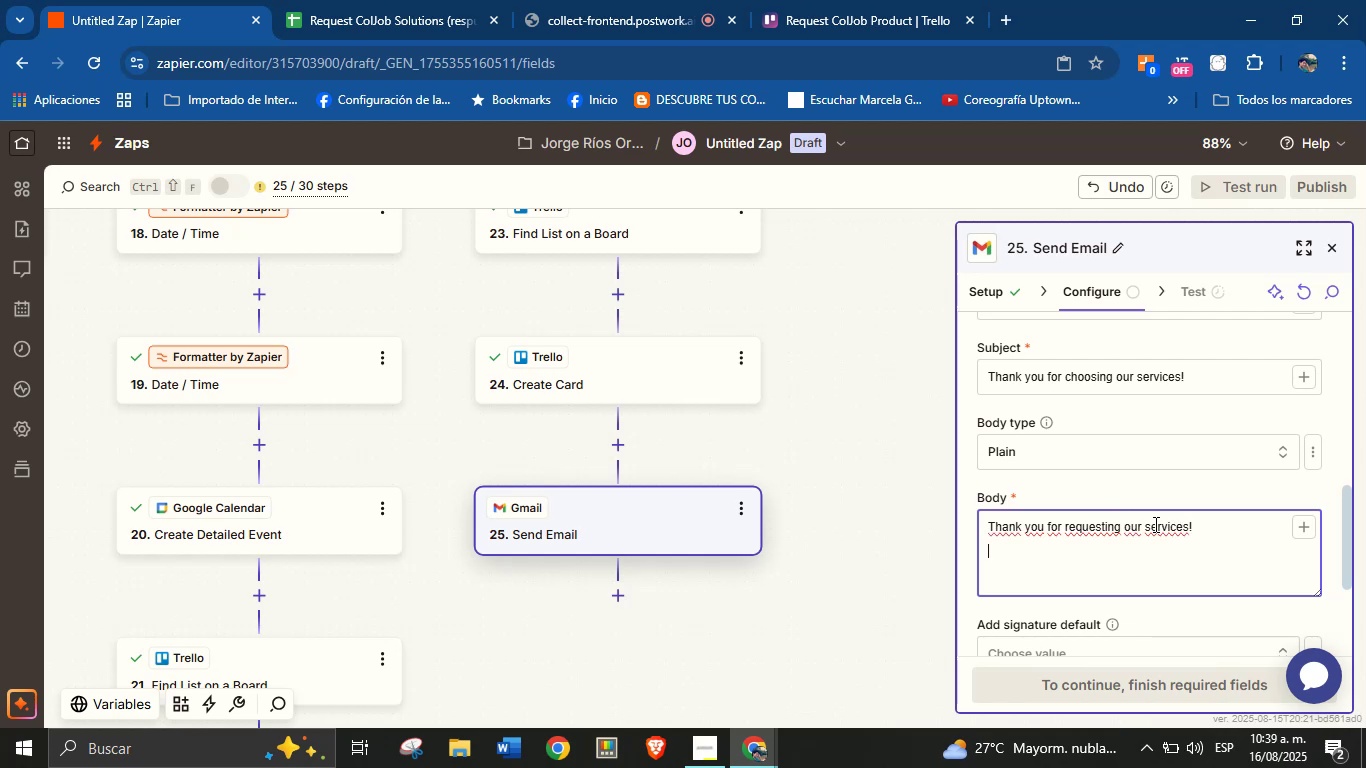 
key(CapsLock)
 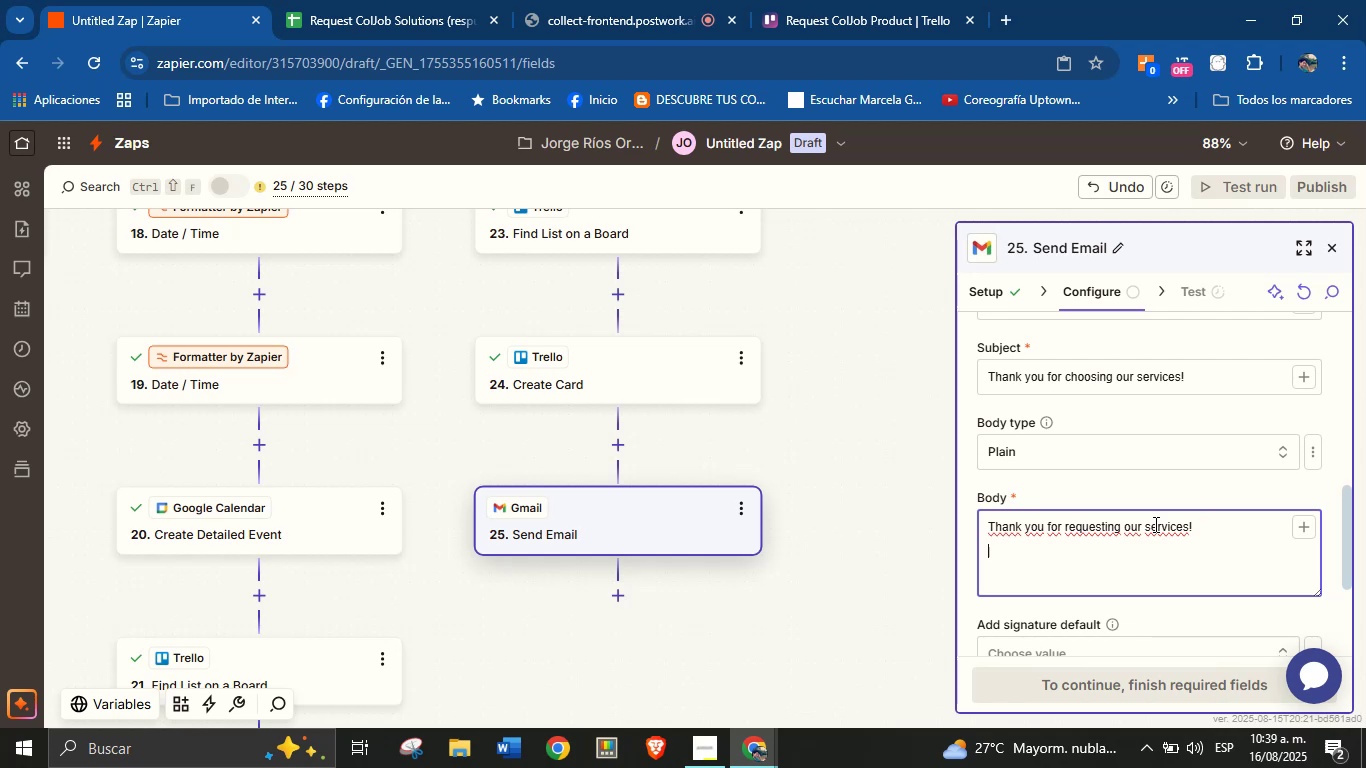 
wait(16.64)
 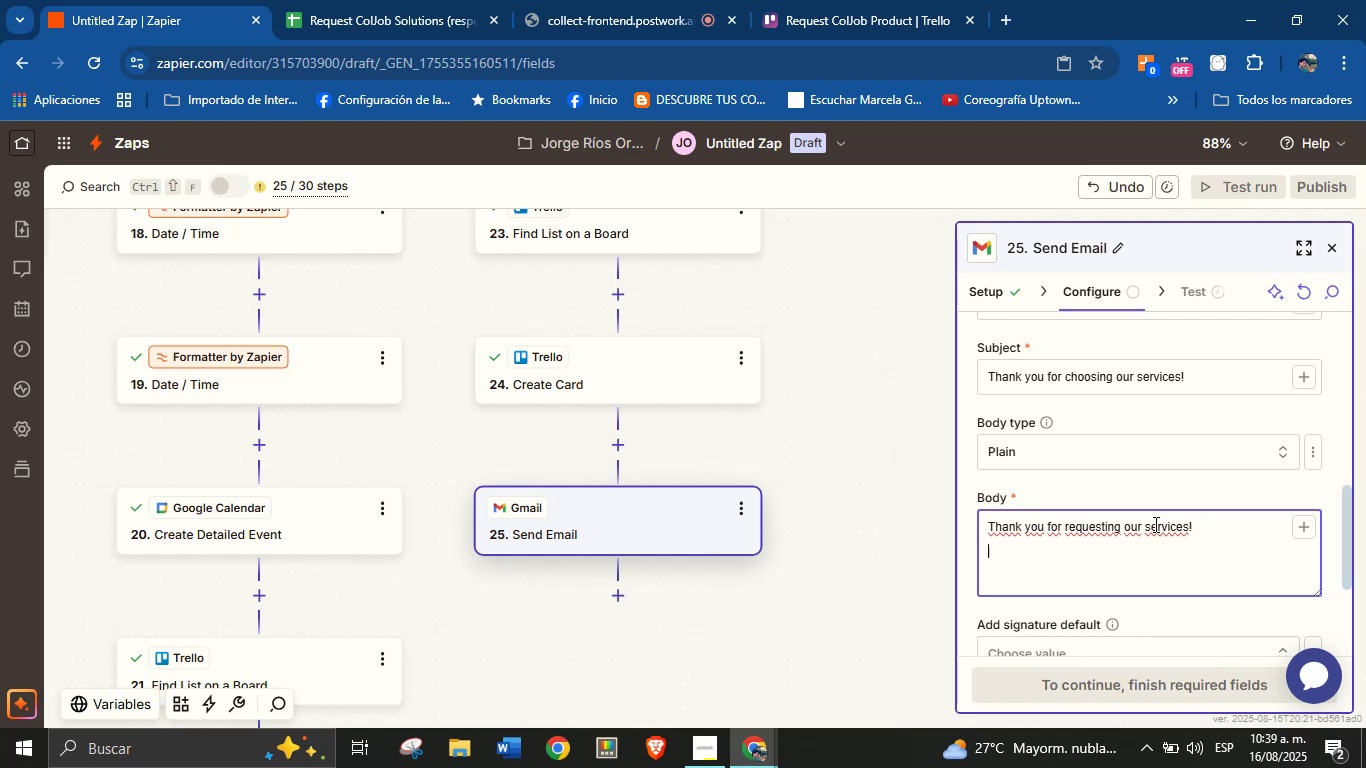 
key(R)
 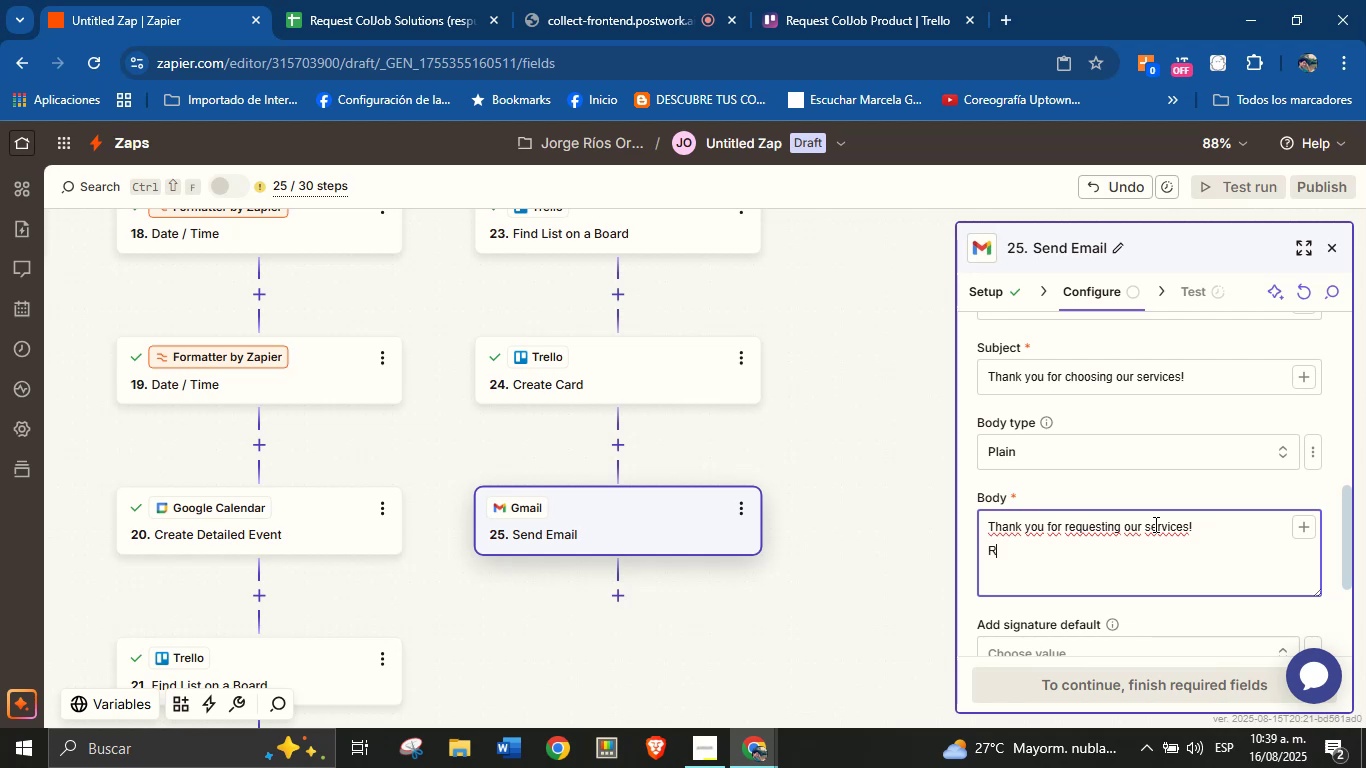 
key(Backspace)
 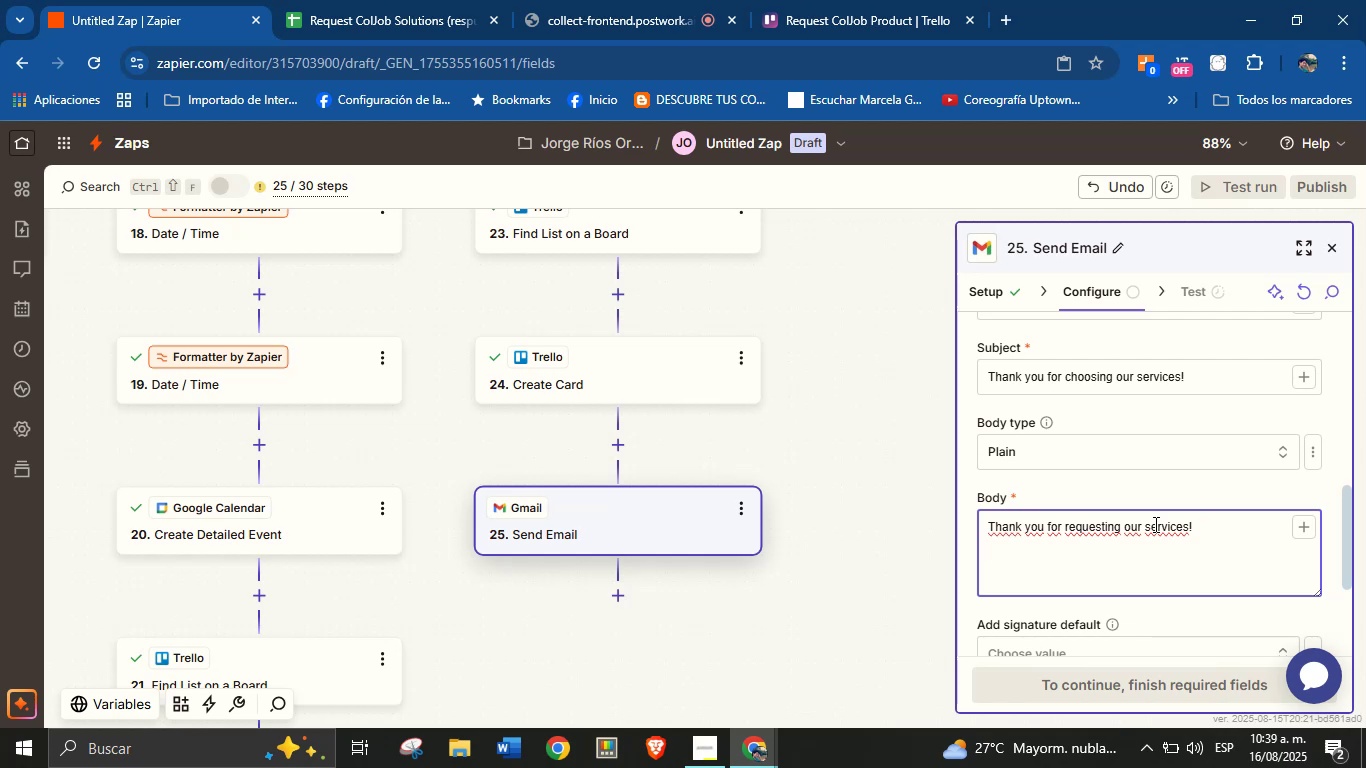 
wait(26.89)
 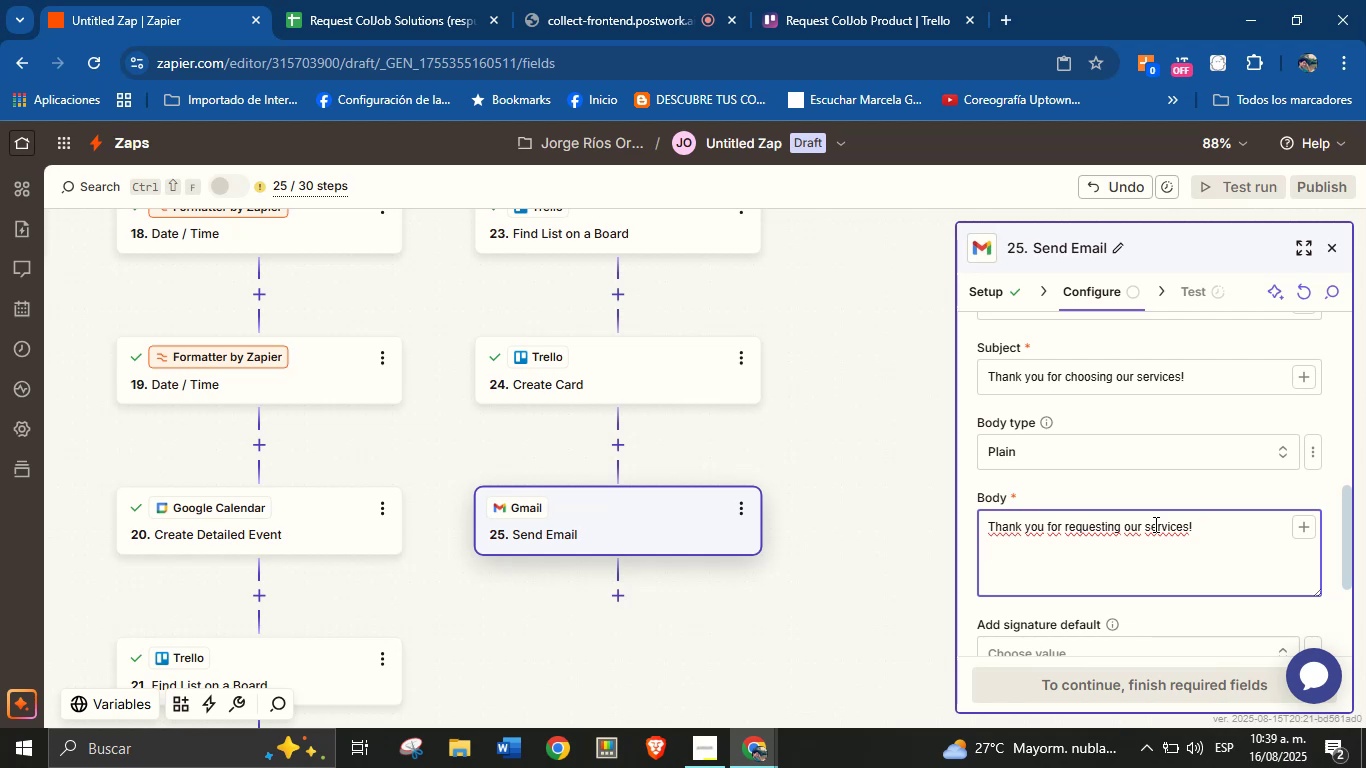 
type(Hello )
 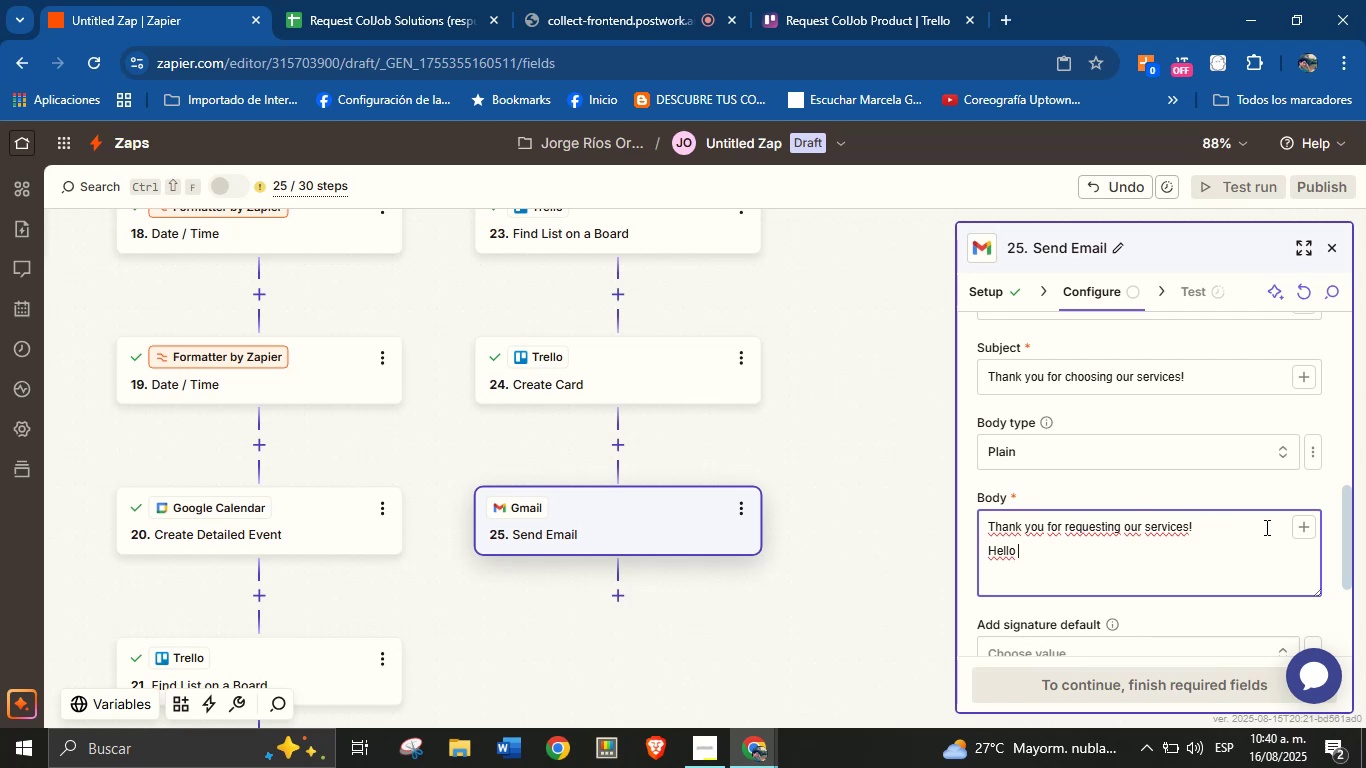 
left_click([1296, 531])
 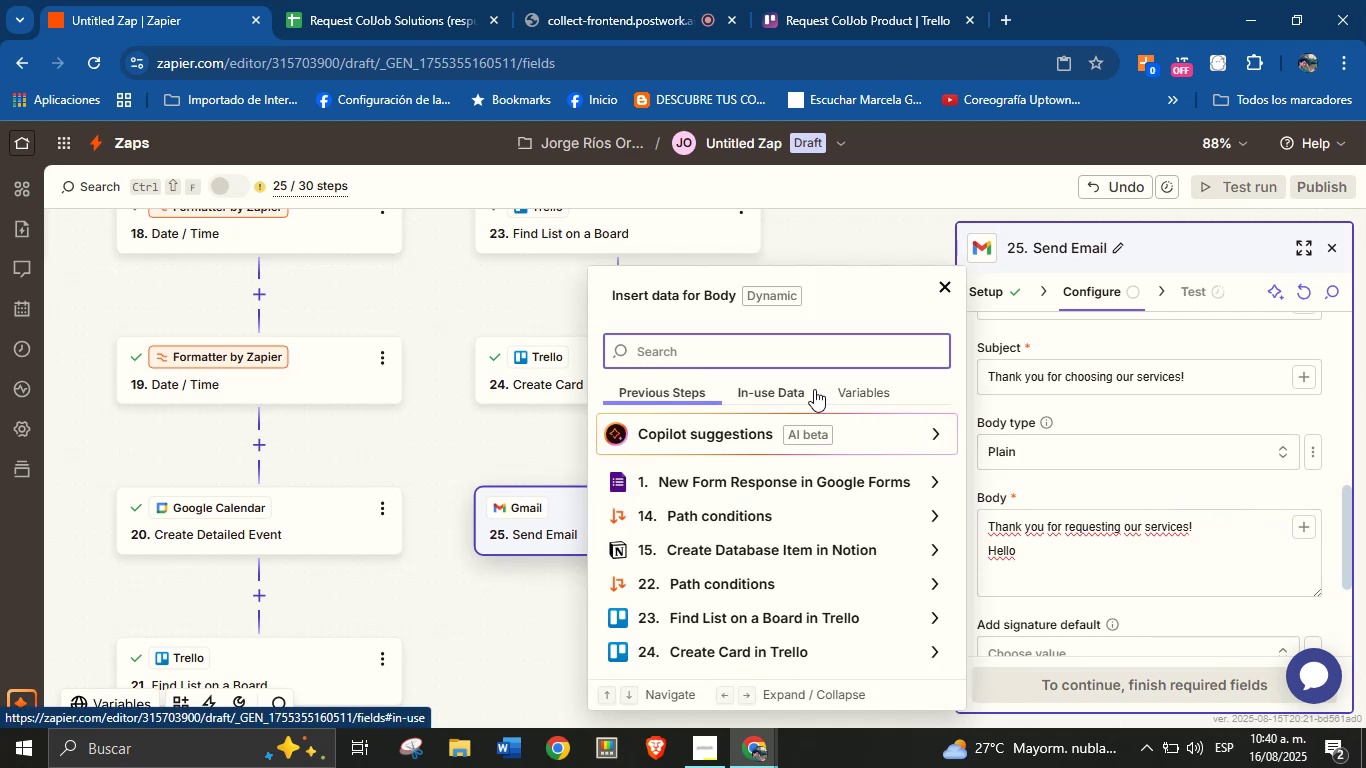 
type(email)
 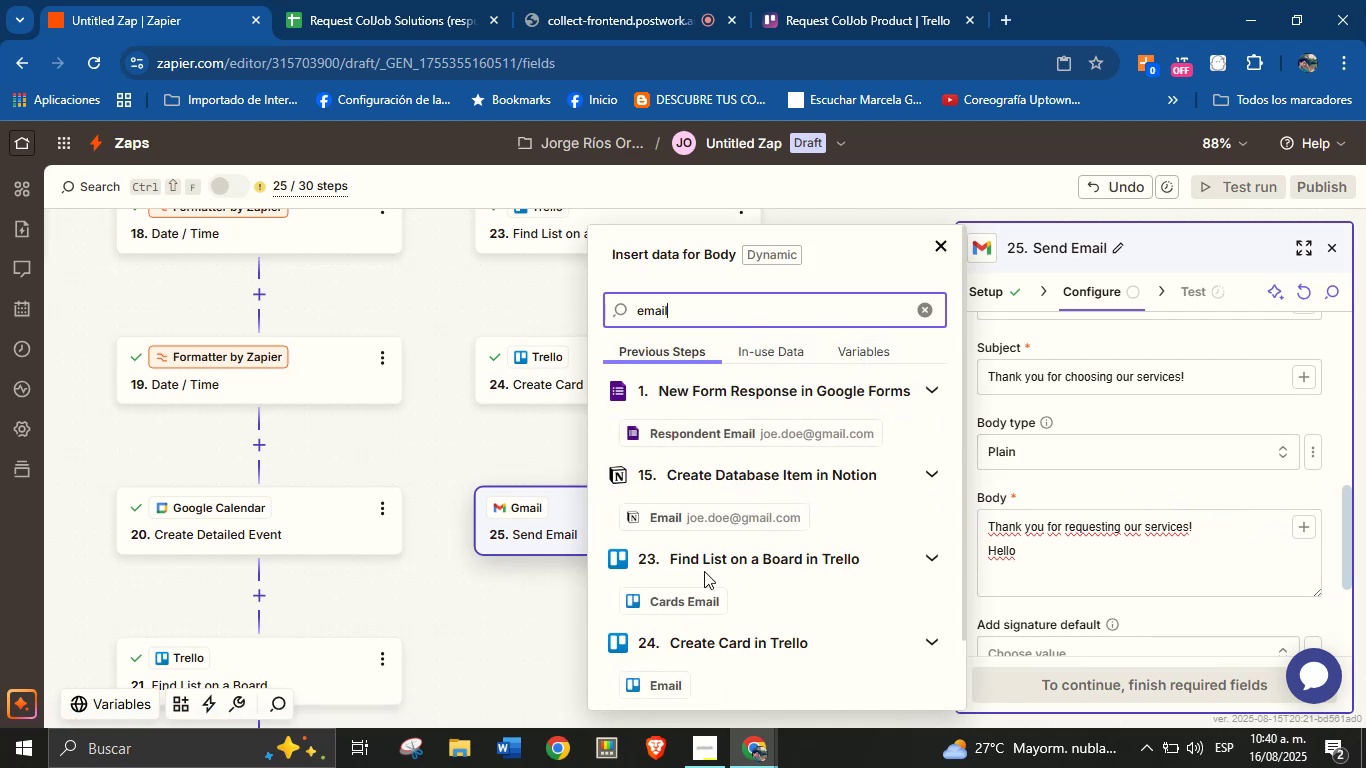 
left_click([724, 529])
 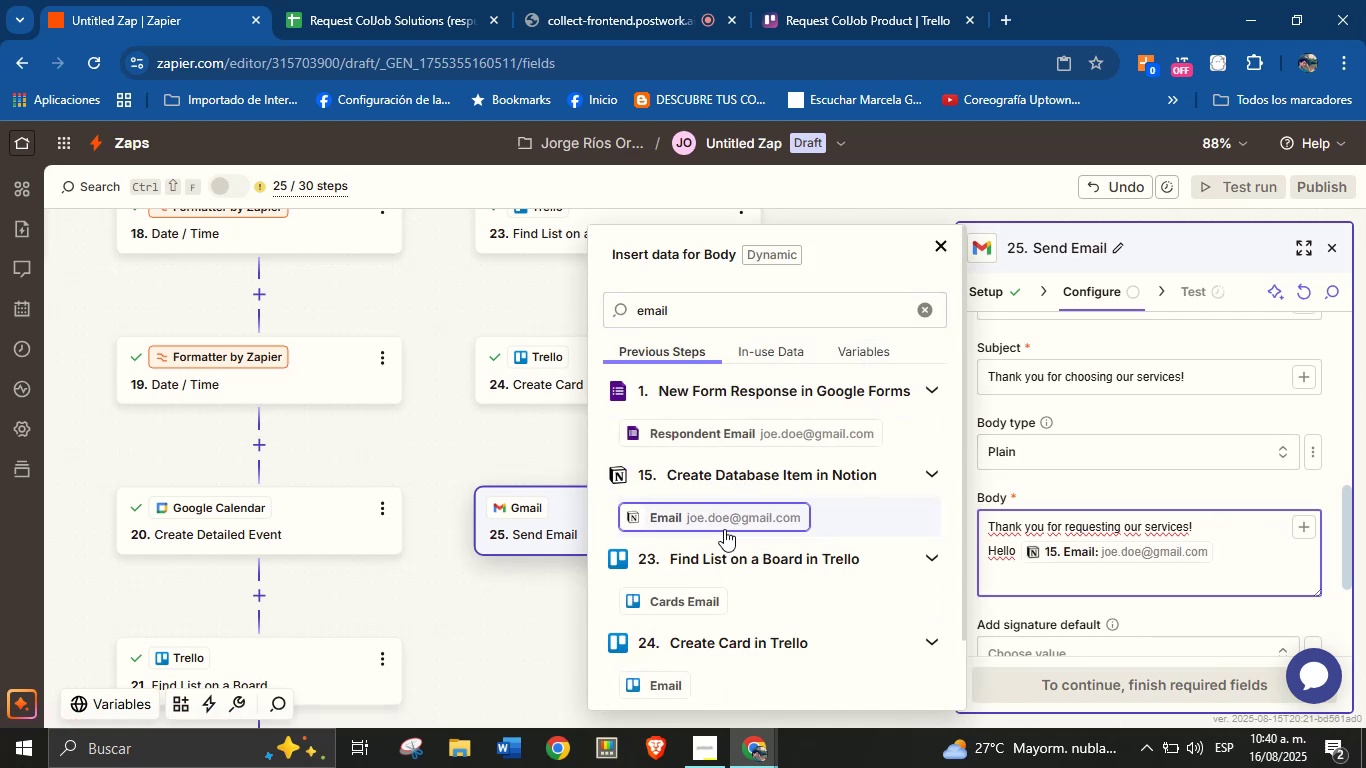 
key(Shift+ShiftRight)
 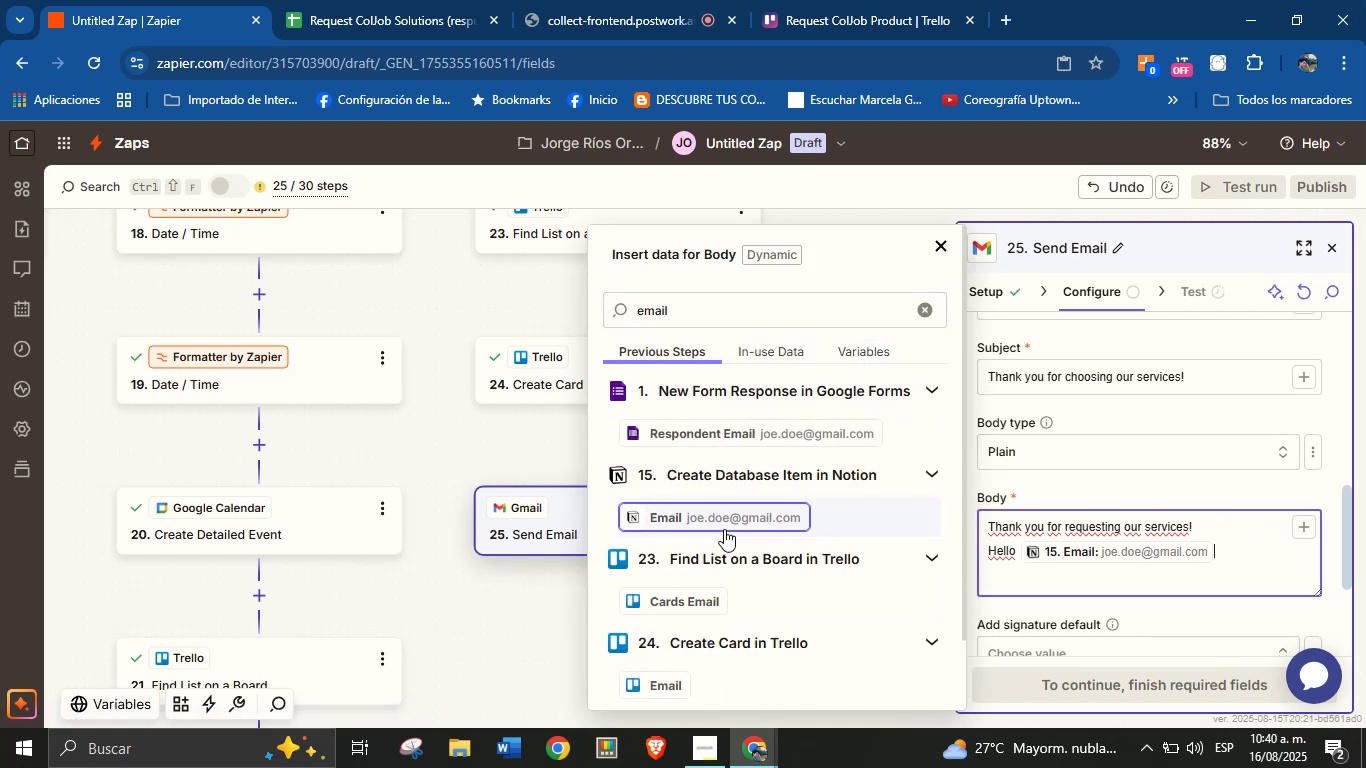 
key(Shift+1)
 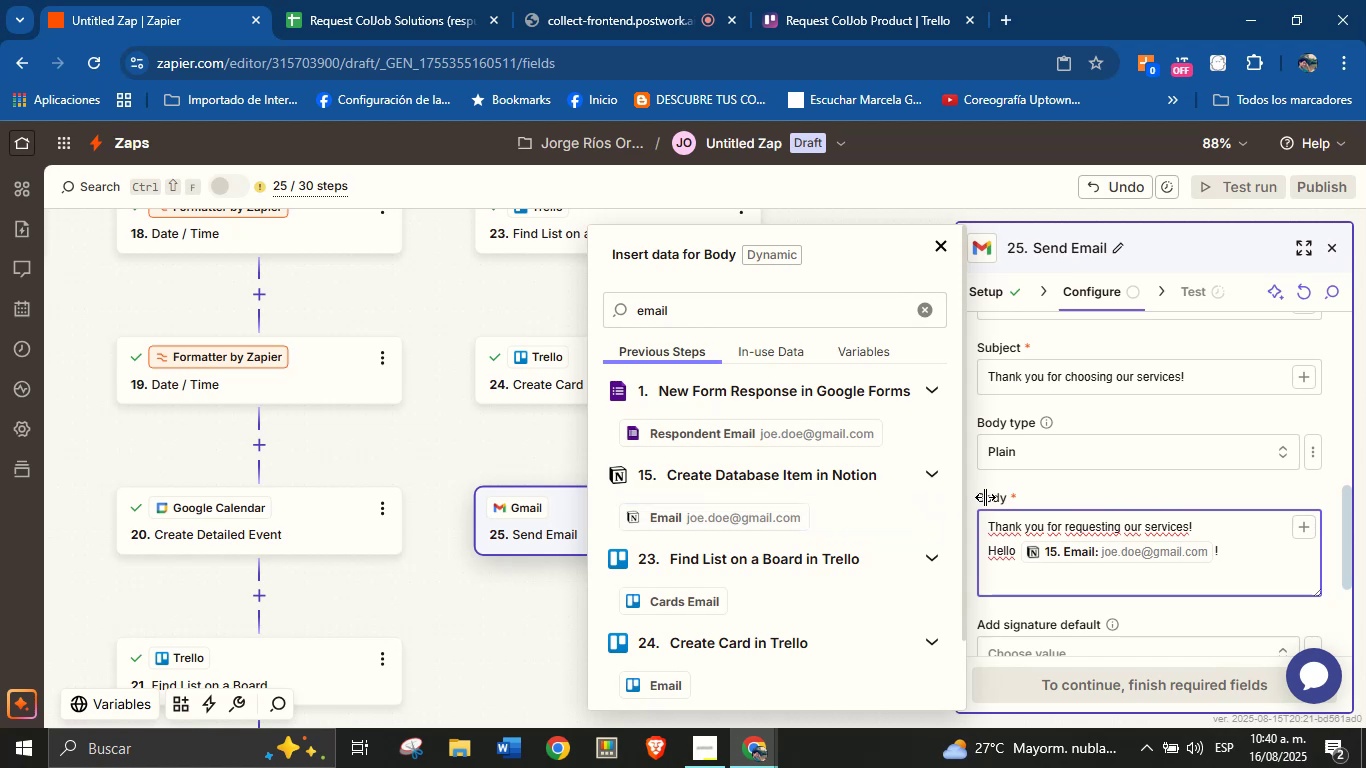 
double_click([1035, 520])
 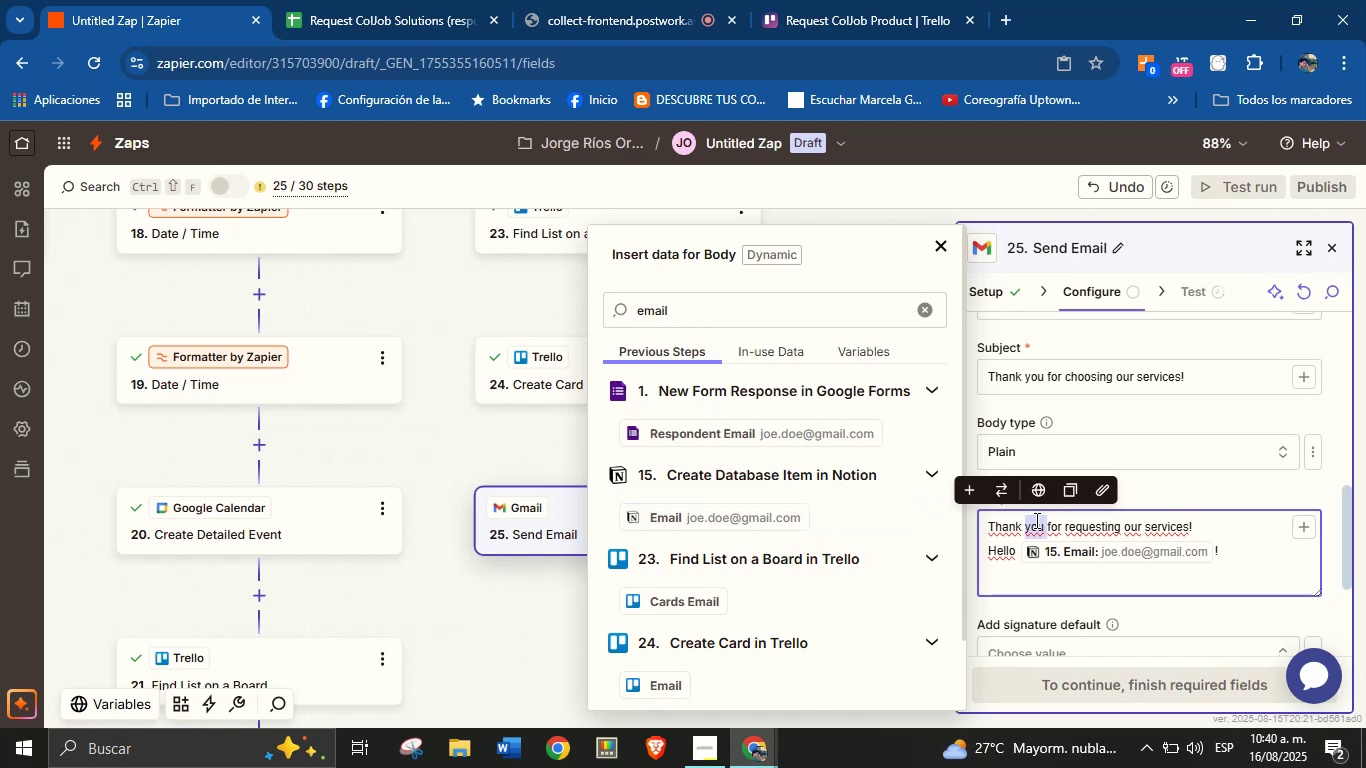 
triple_click([1035, 520])
 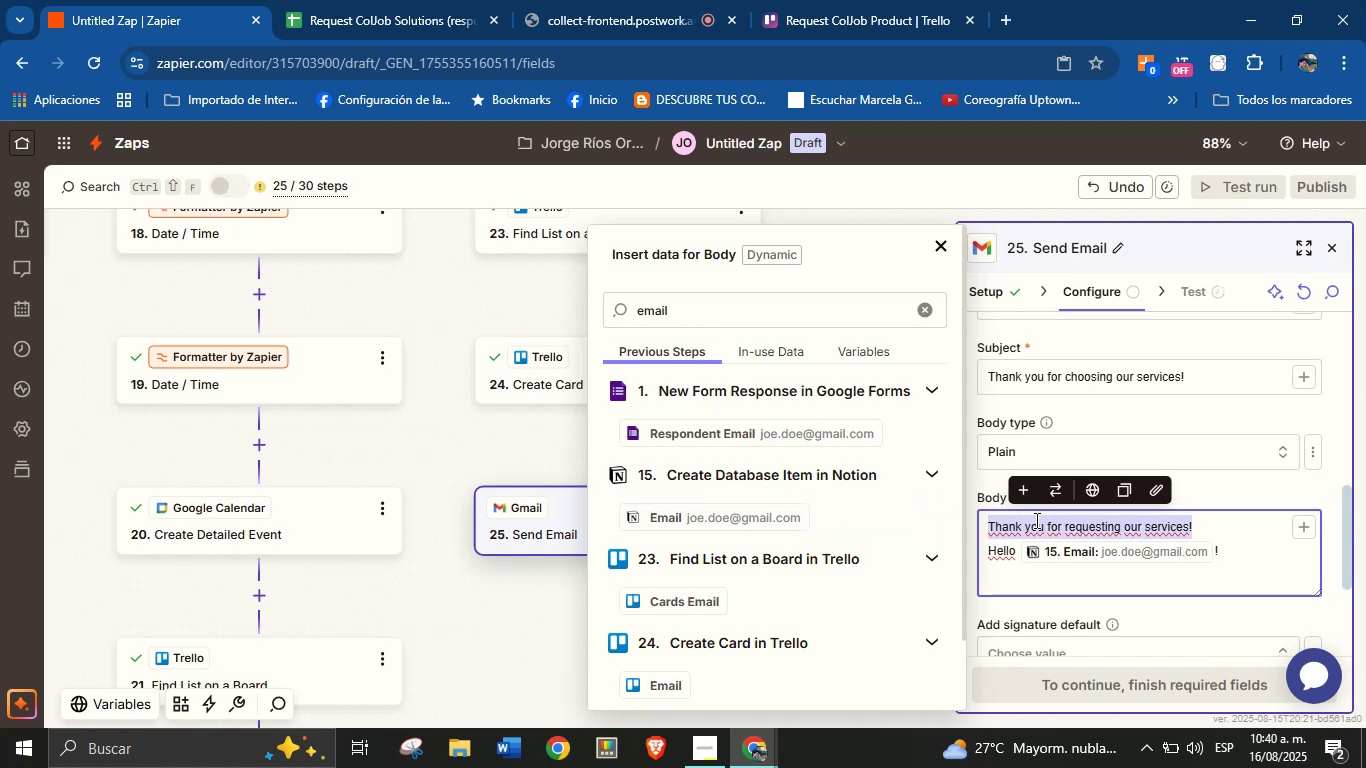 
key(Control+C)
 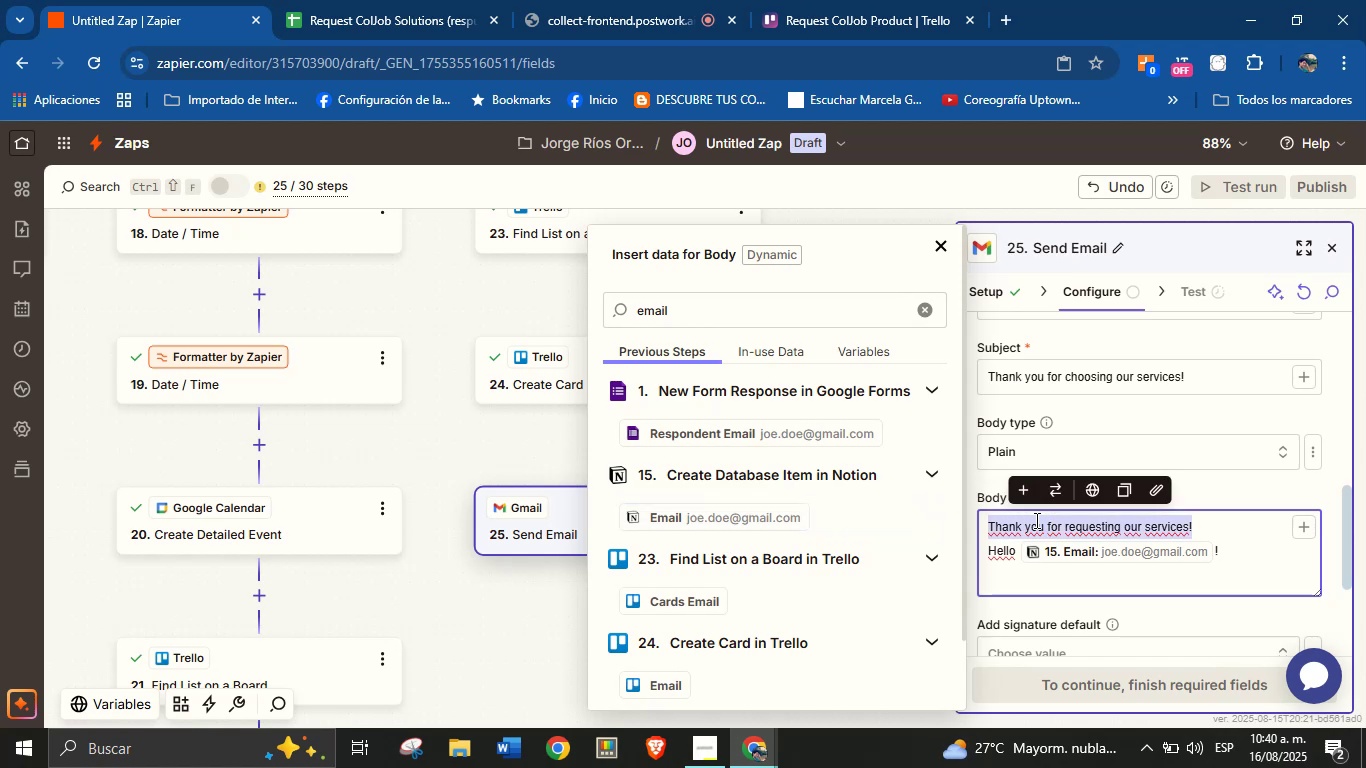 
key(Backspace)
 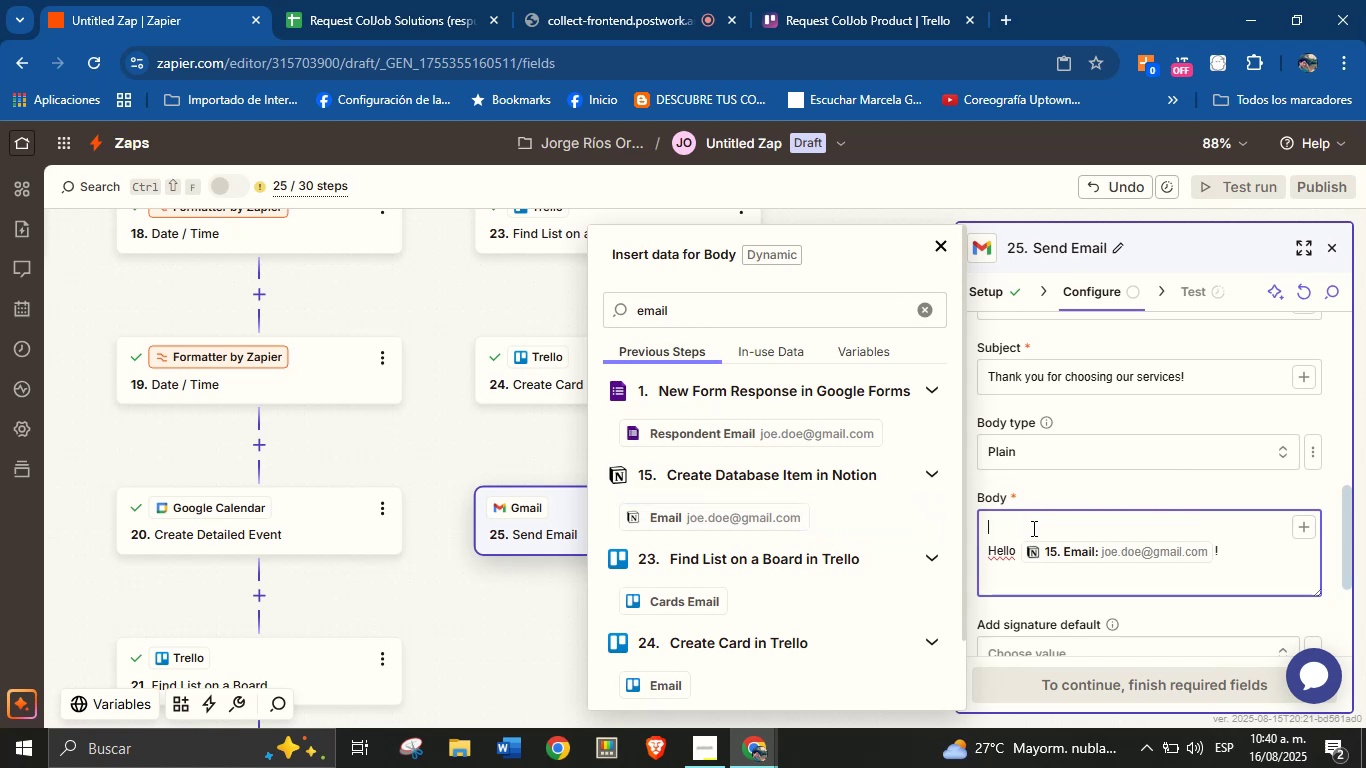 
wait(5.09)
 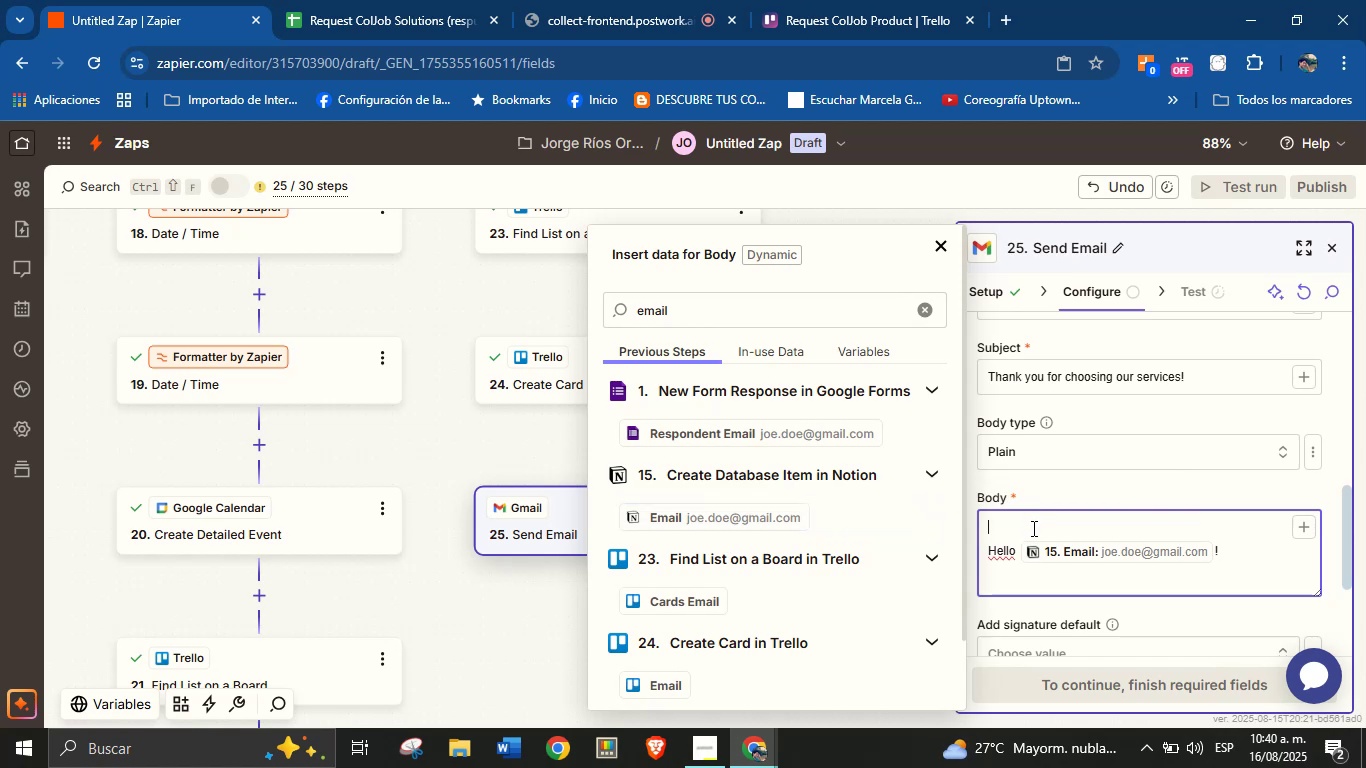 
left_click([983, 550])
 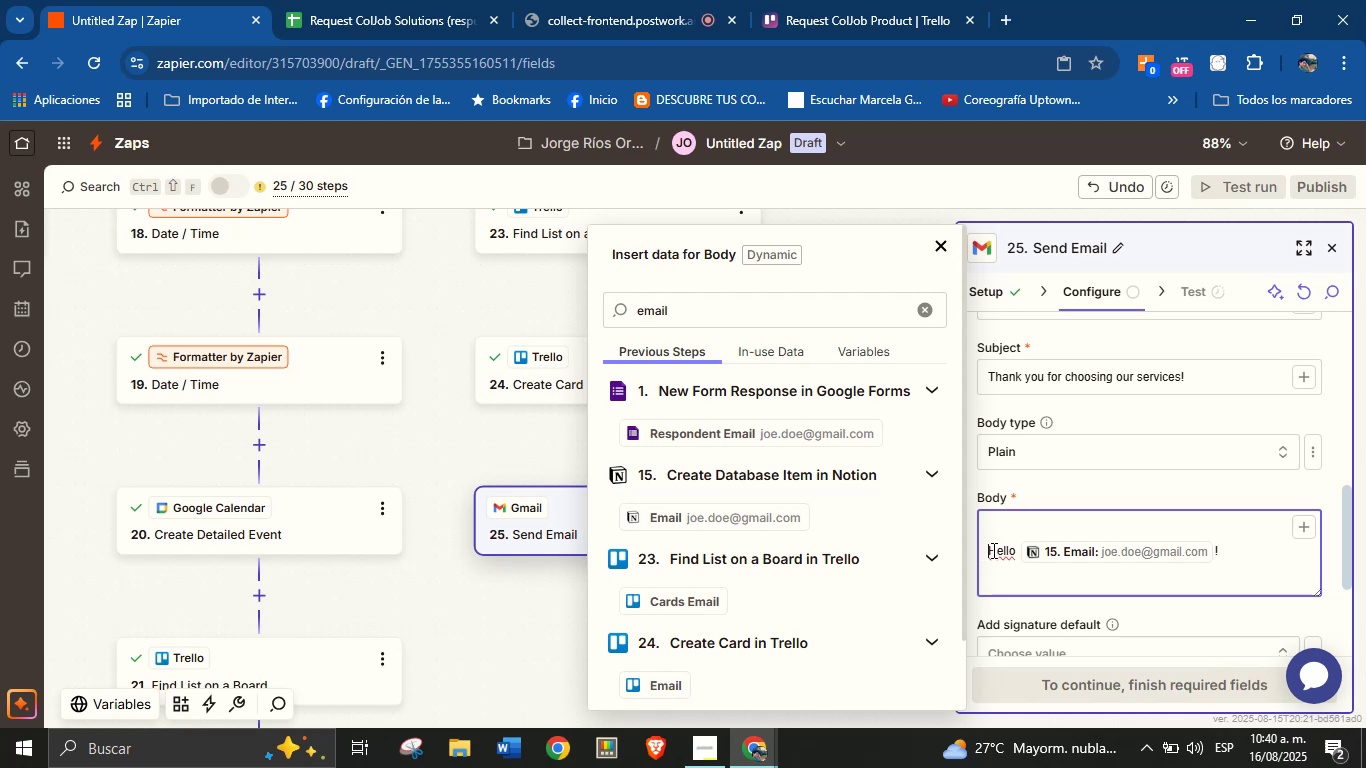 
key(Backspace)
 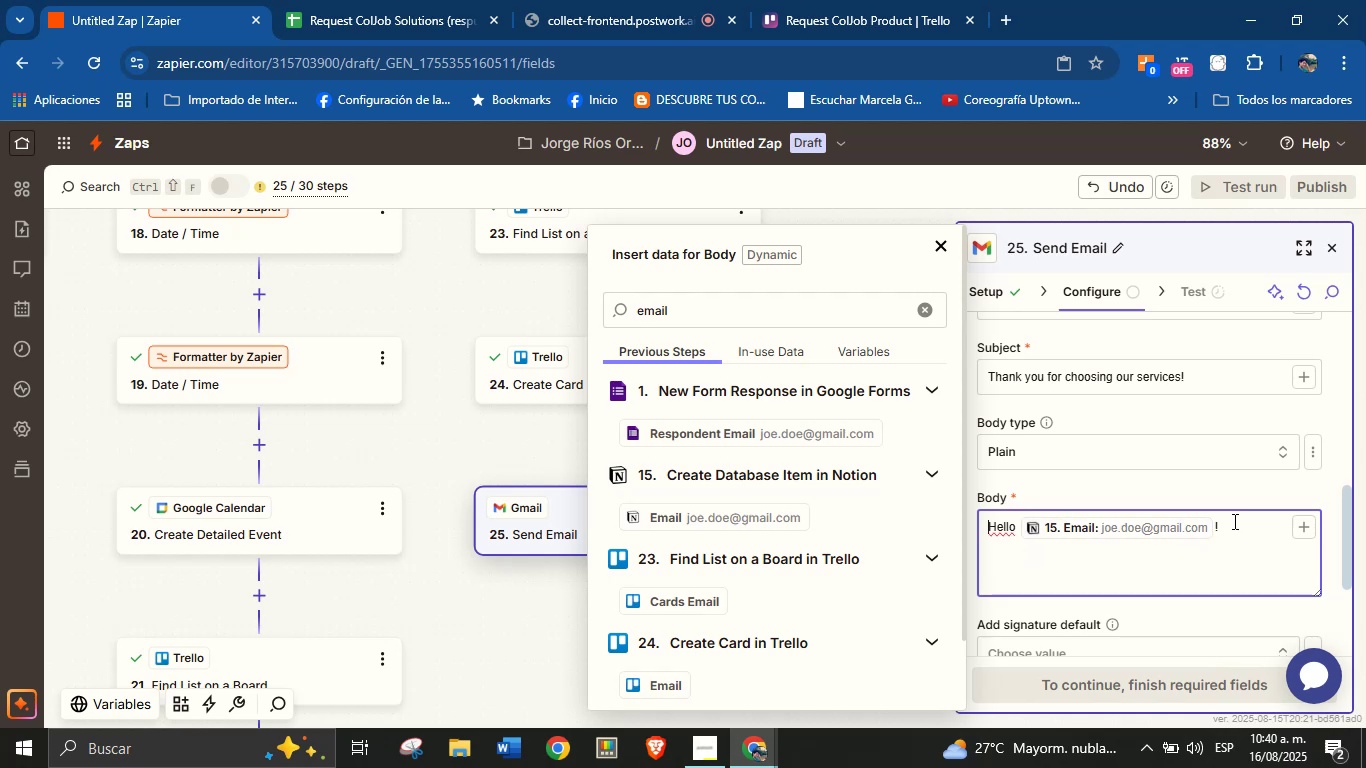 
left_click([1233, 521])
 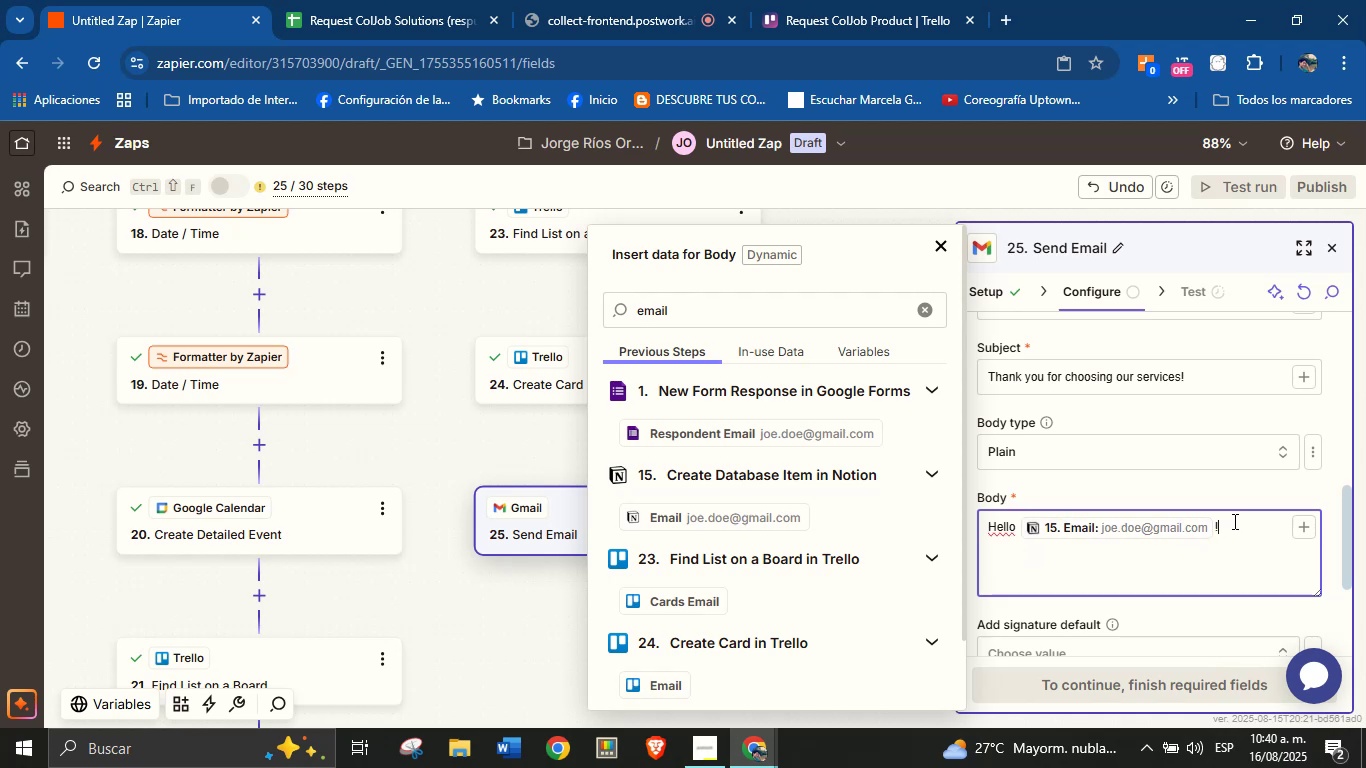 
key(Enter)
 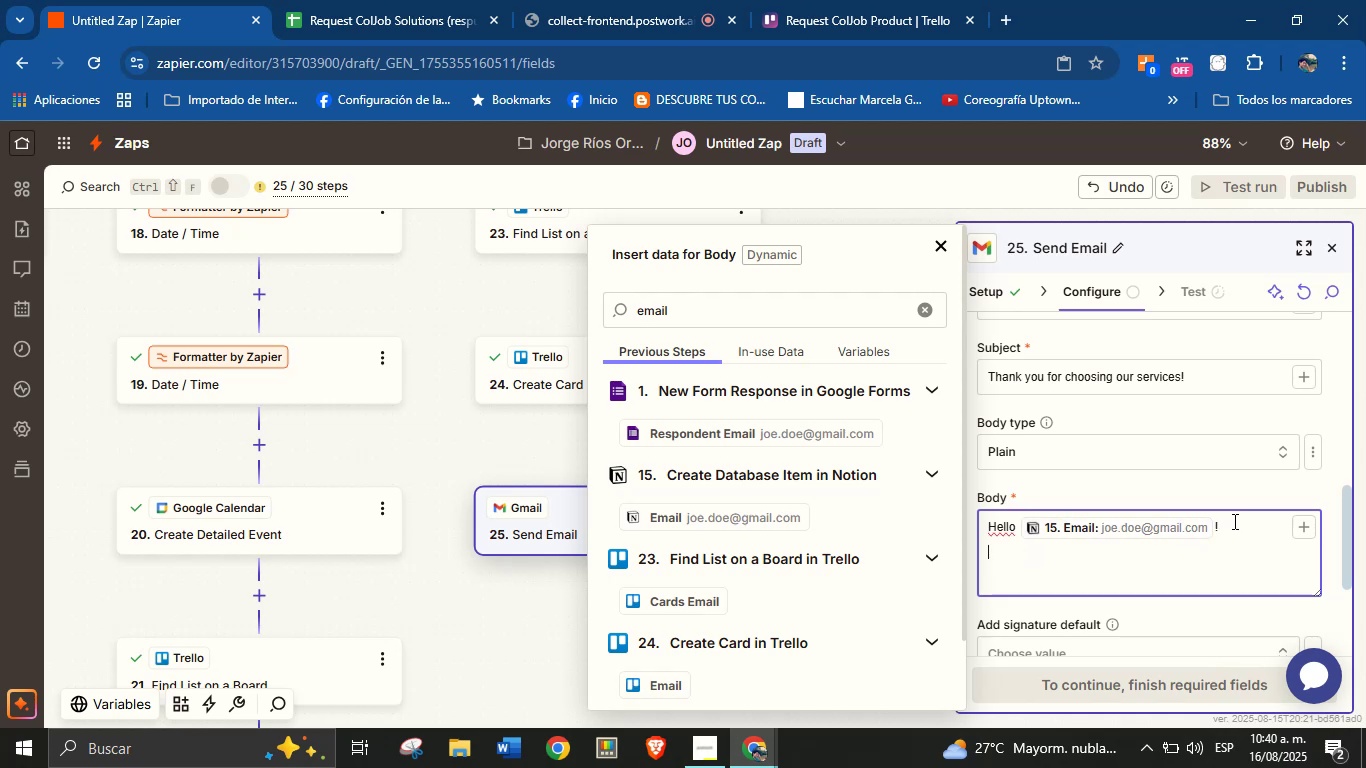 
key(Control+V)
 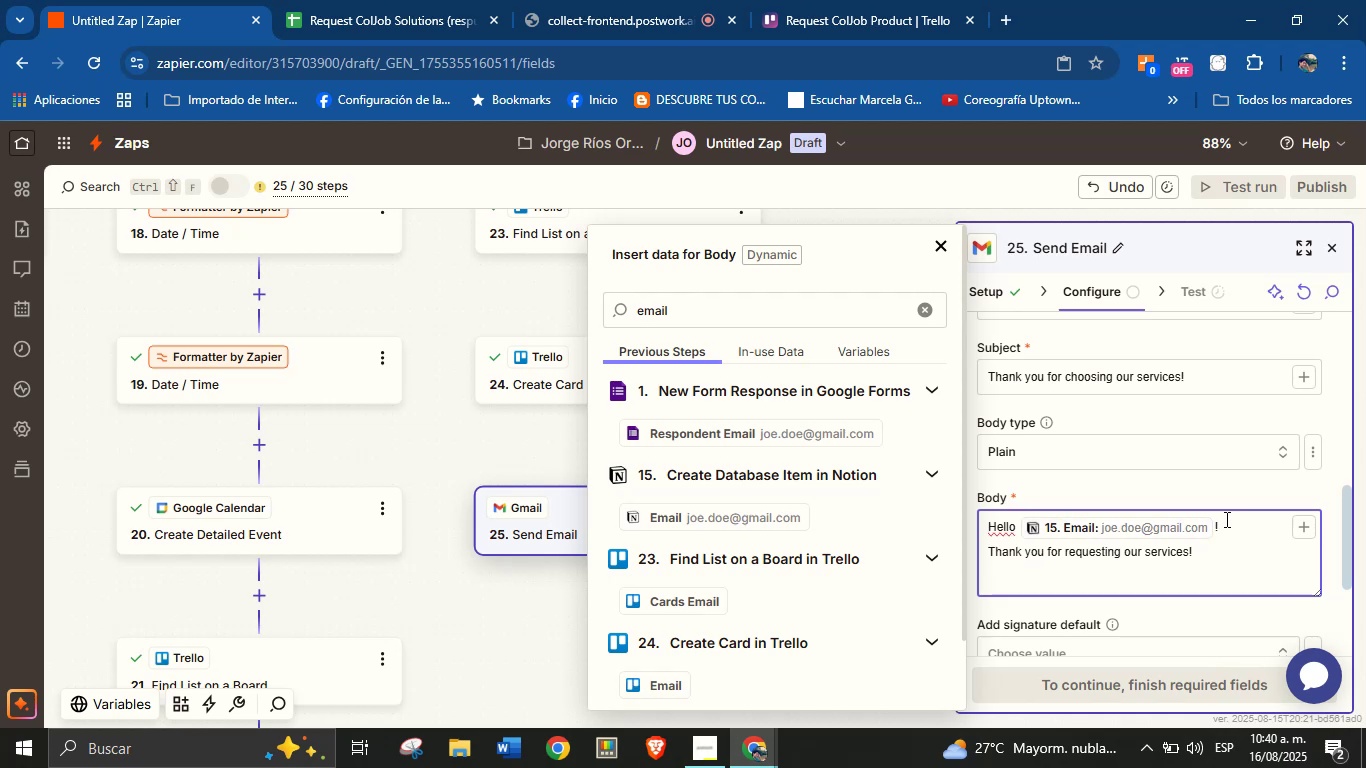 
key(Enter)
 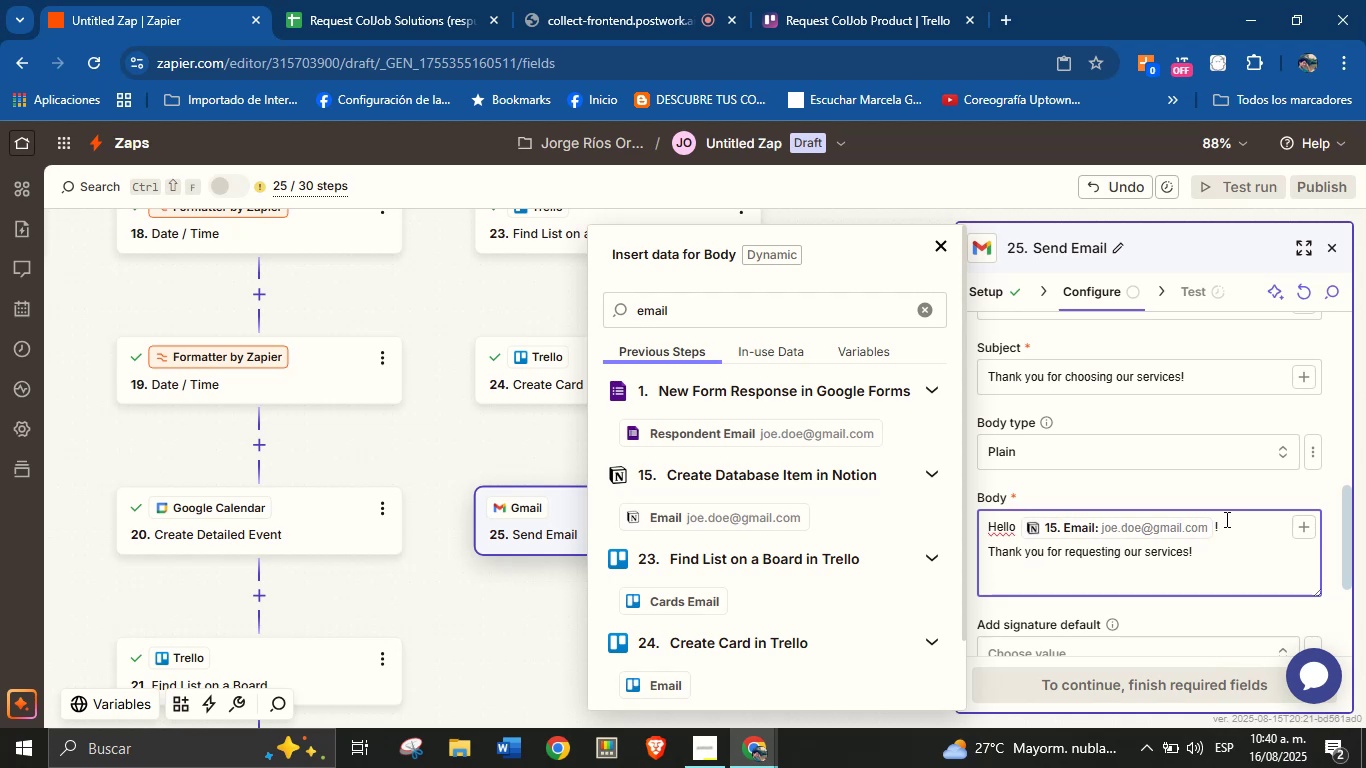 
key(Enter)
 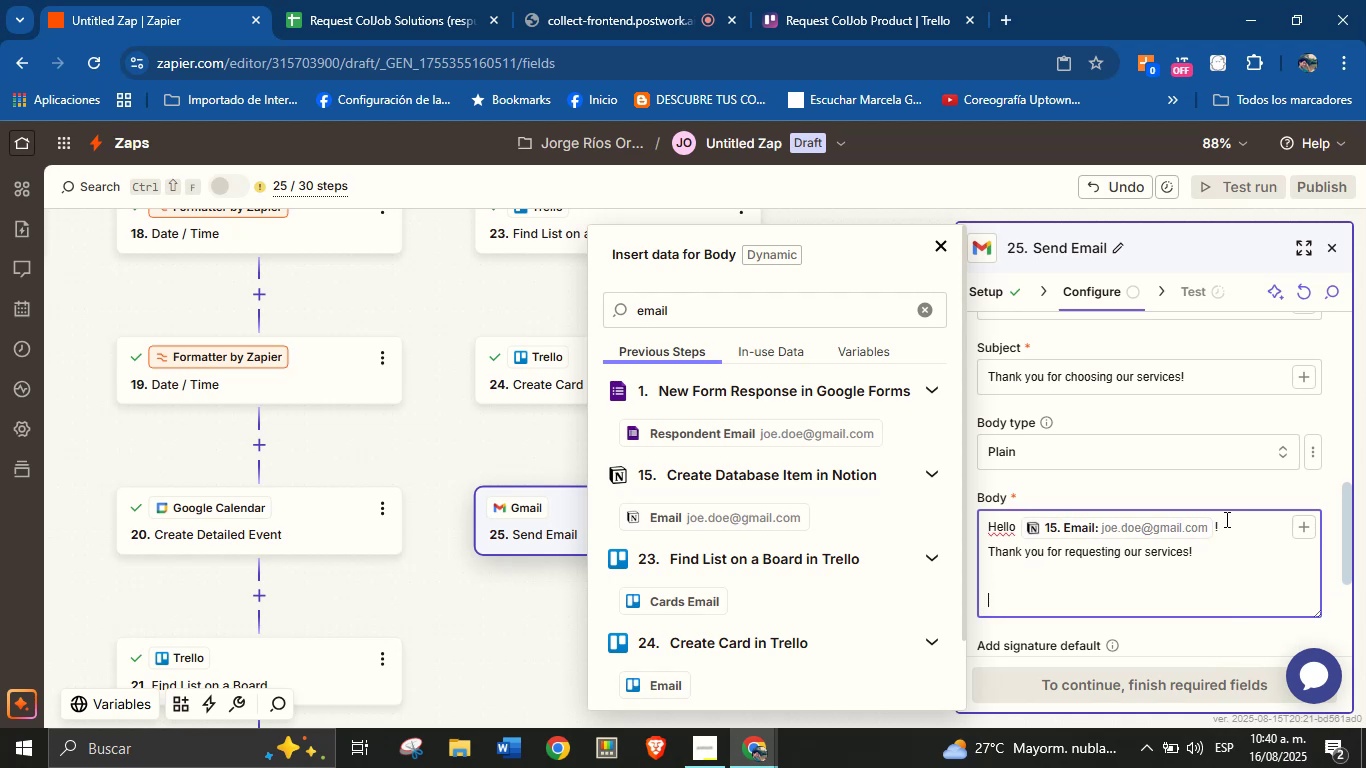 
key(CapsLock)
 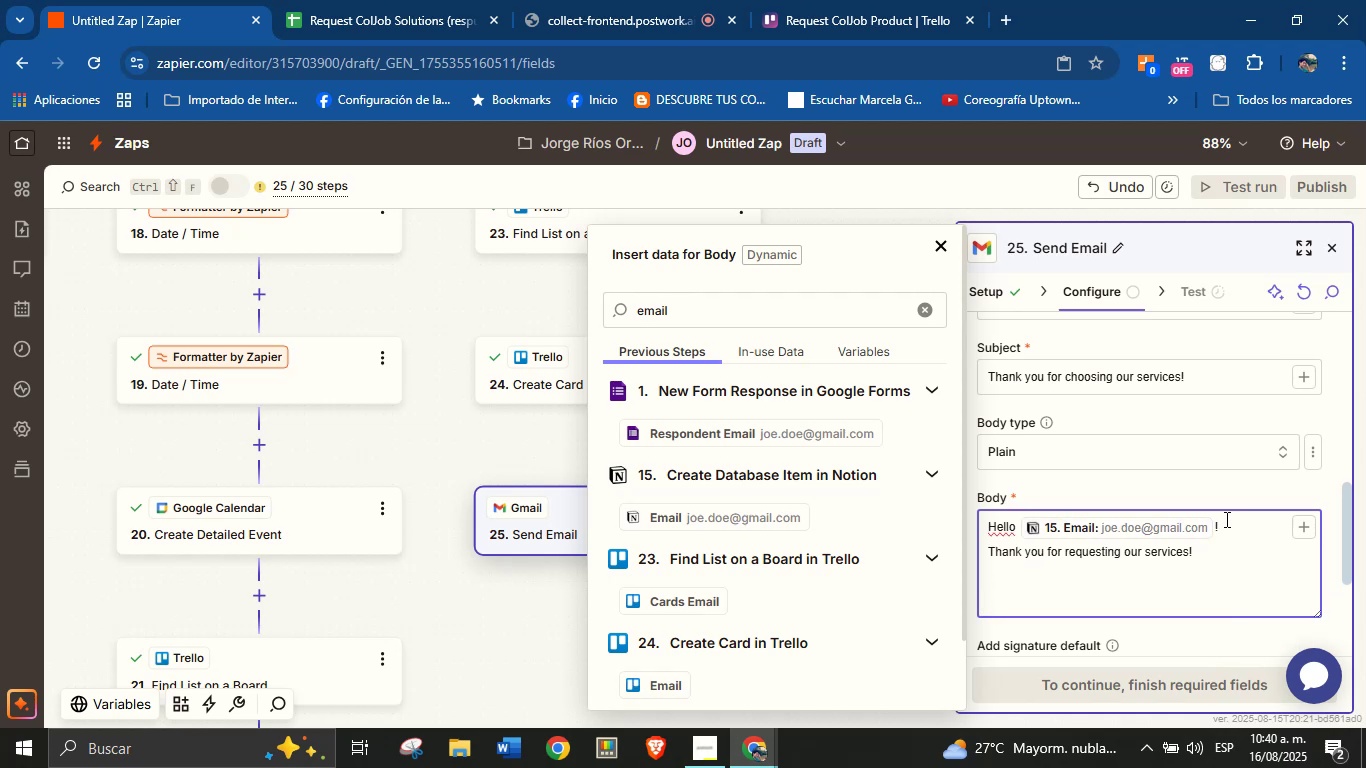 
key(T)
 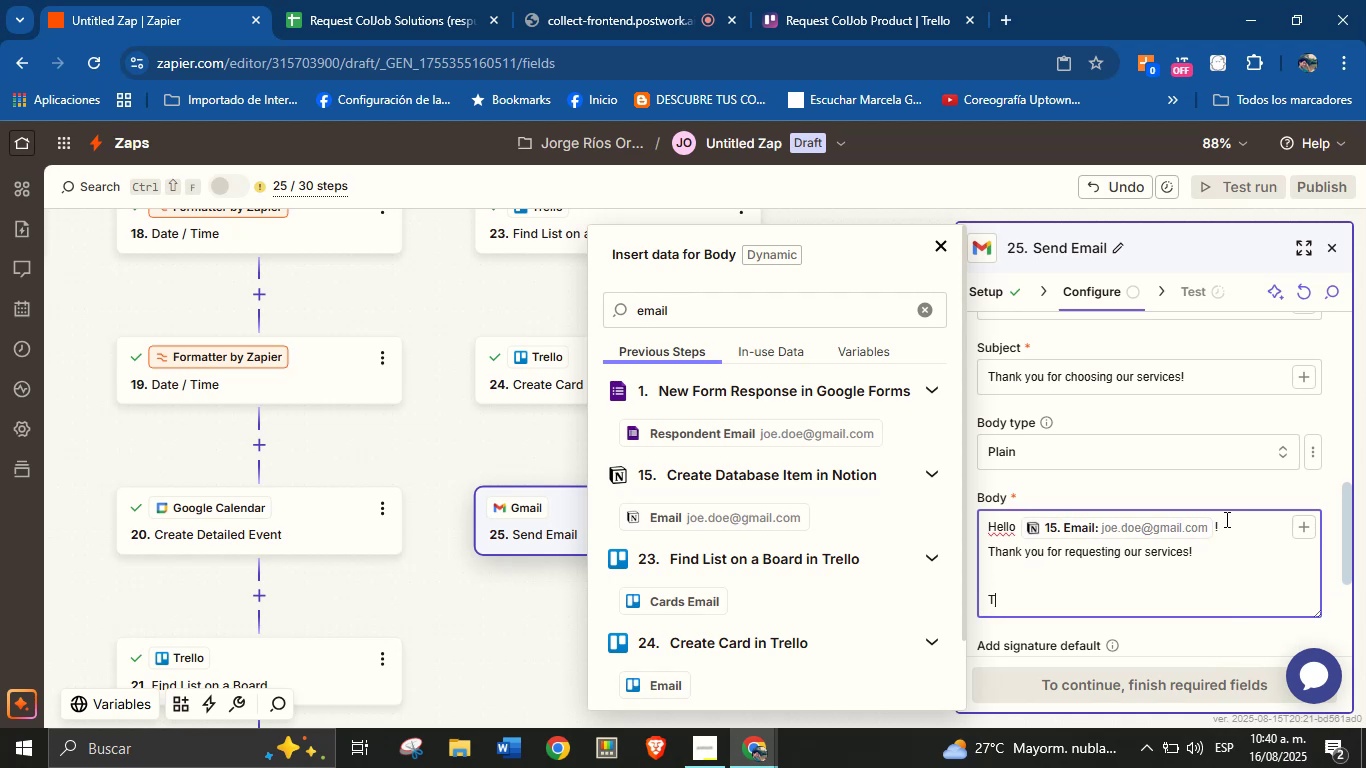 
key(Backspace)
 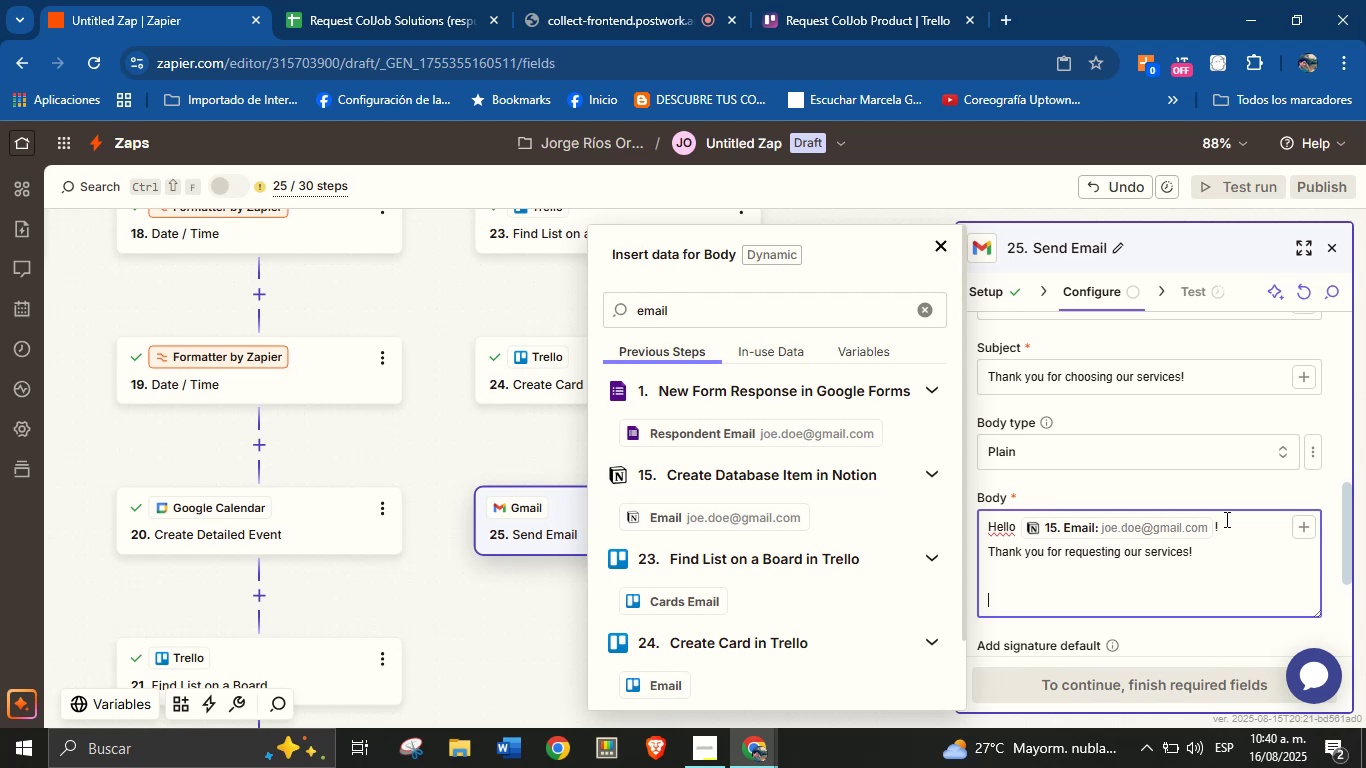 
wait(33.81)
 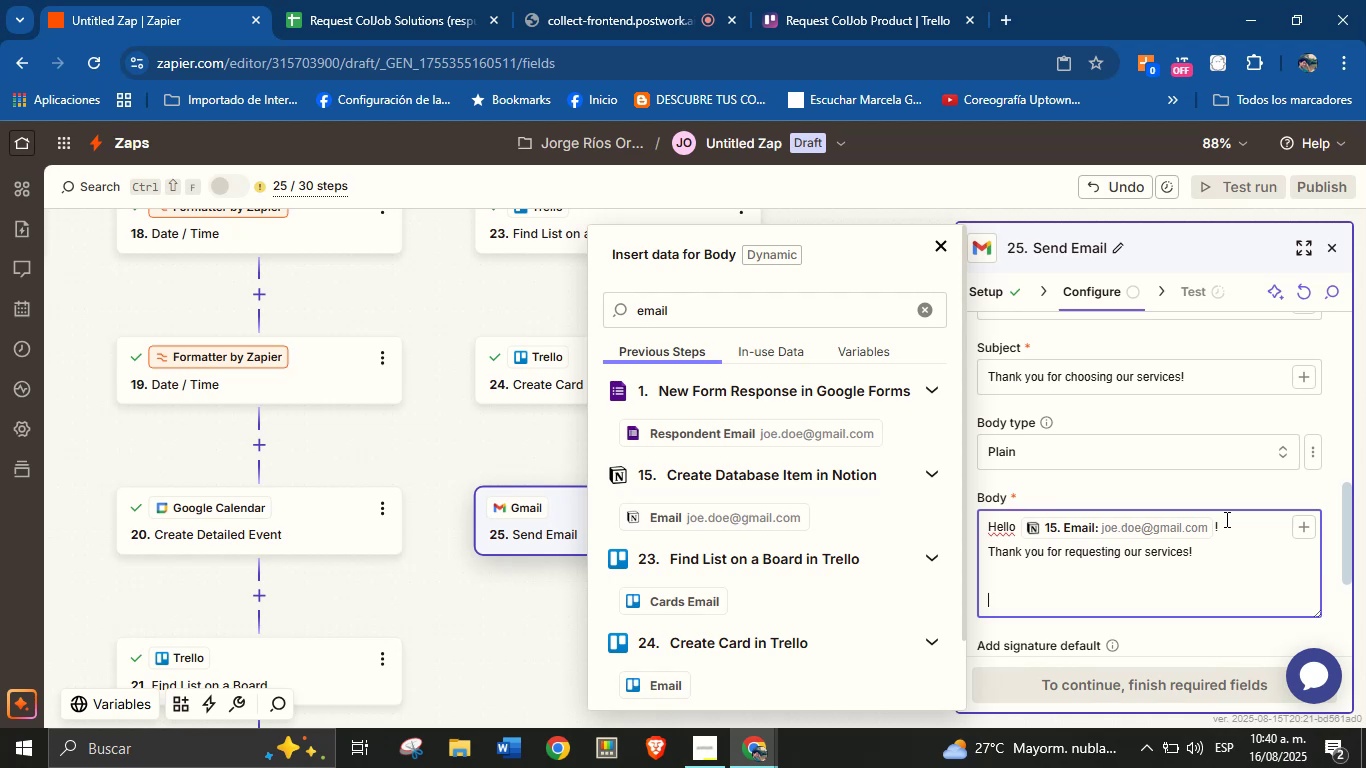 
type(Thank you )
key(Backspace)
key(Backspace)
key(Backspace)
key(Backspace)
key(Backspace)
key(Backspace)
key(Backspace)
key(Backspace)
key(Backspace)
key(Backspace)
key(Backspace)
 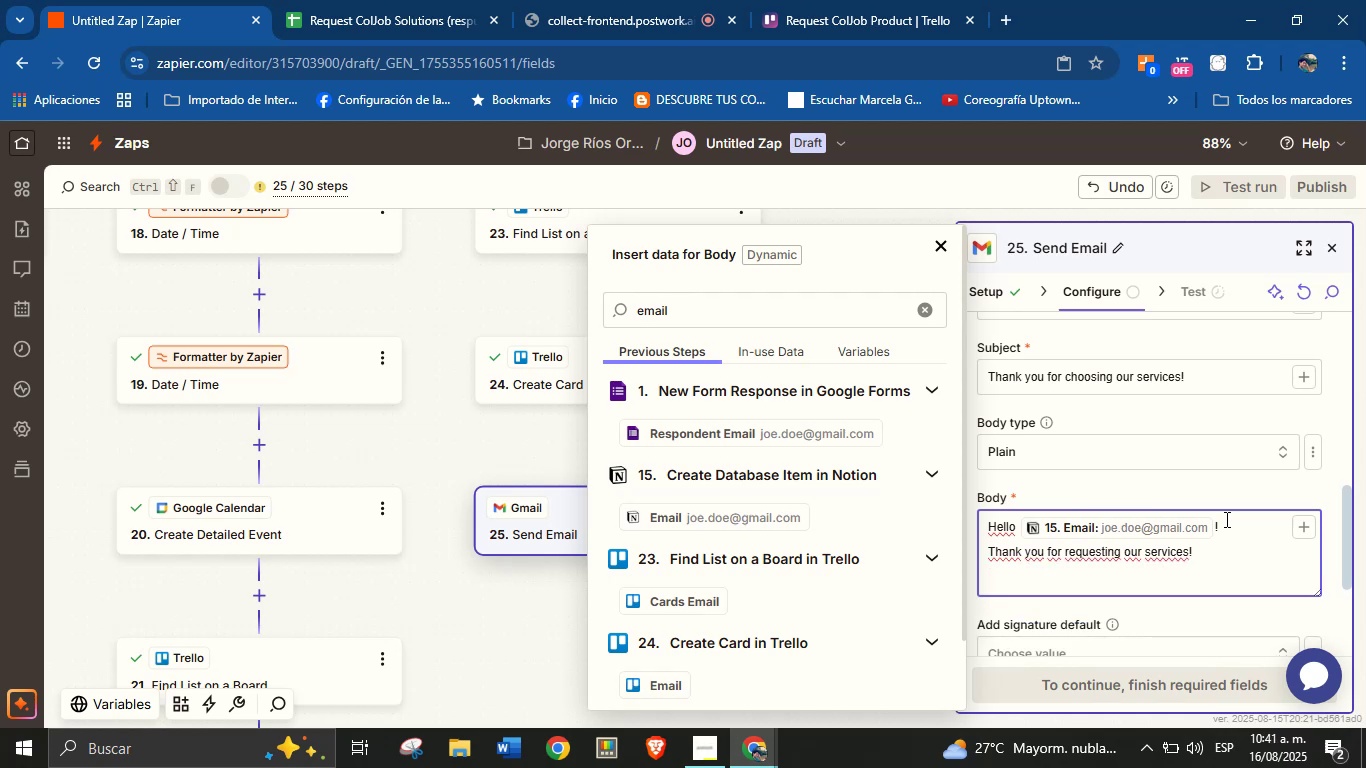 
key(Enter)
 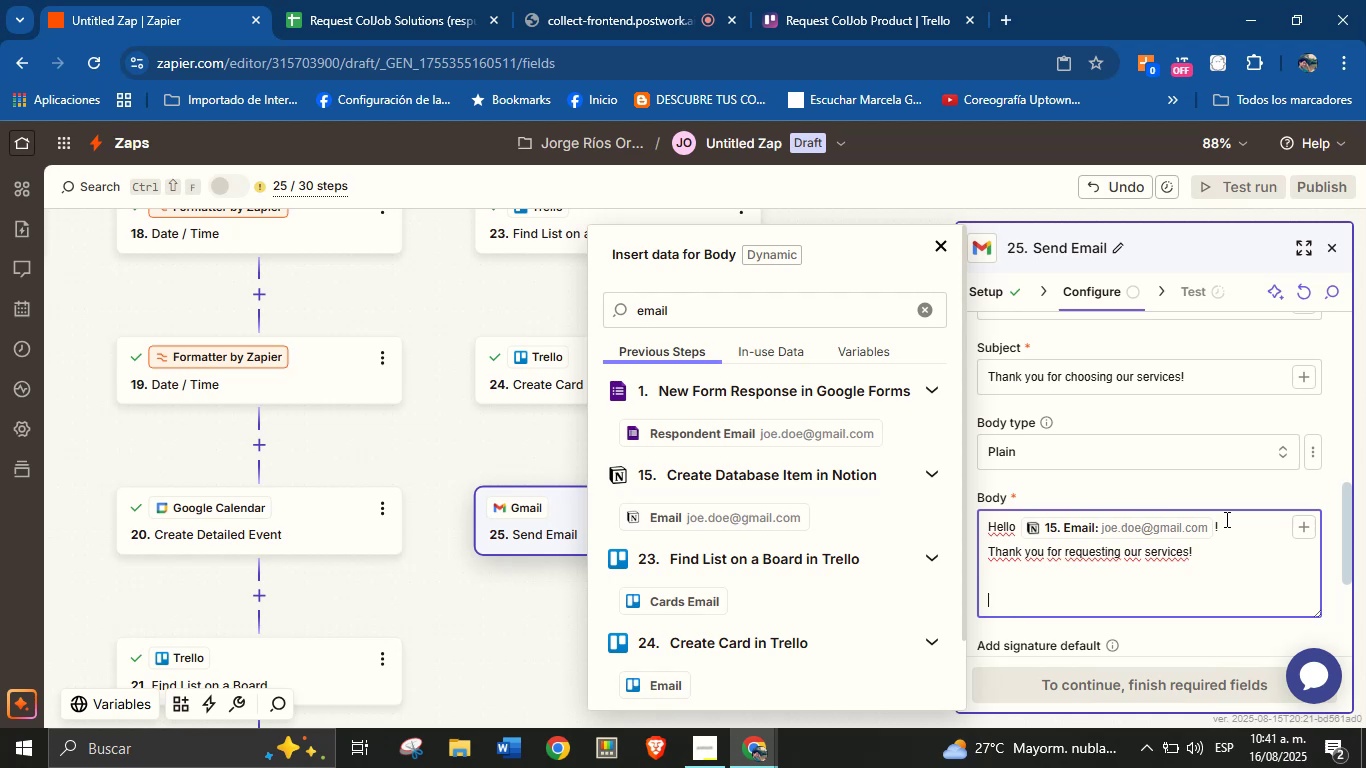 
type(We ll)
key(Backspace)
type(ook forward to discussing your needs and find)
key(Backspace)
type(ding )
 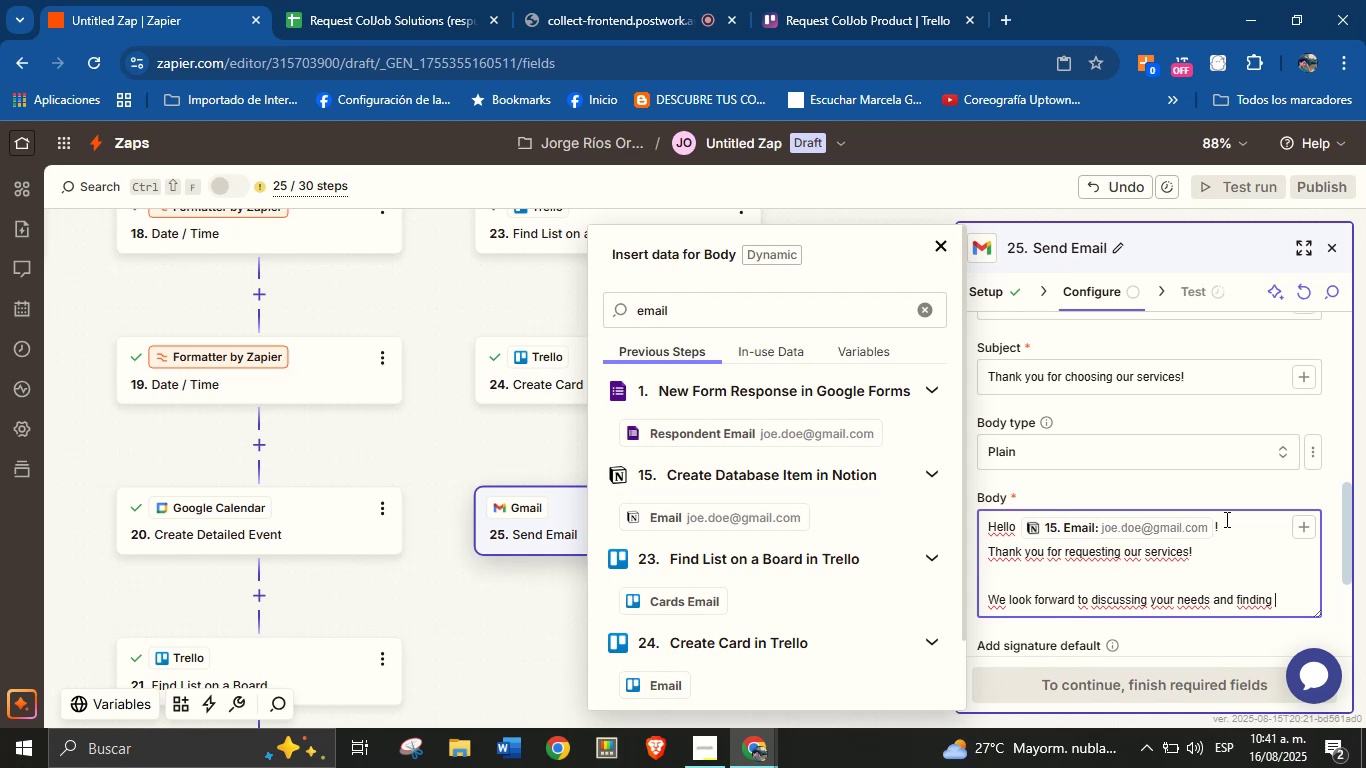 
wait(24.49)
 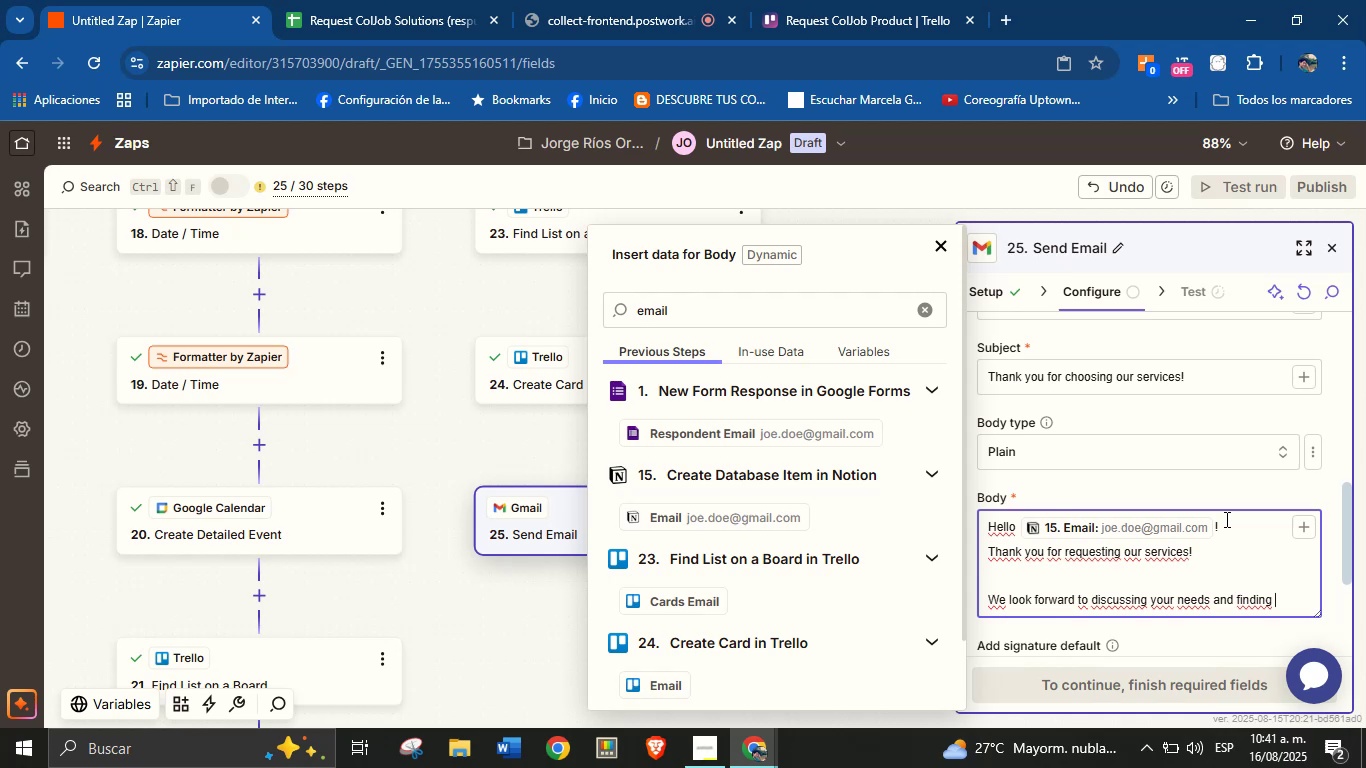 
type(the best solutions.)
 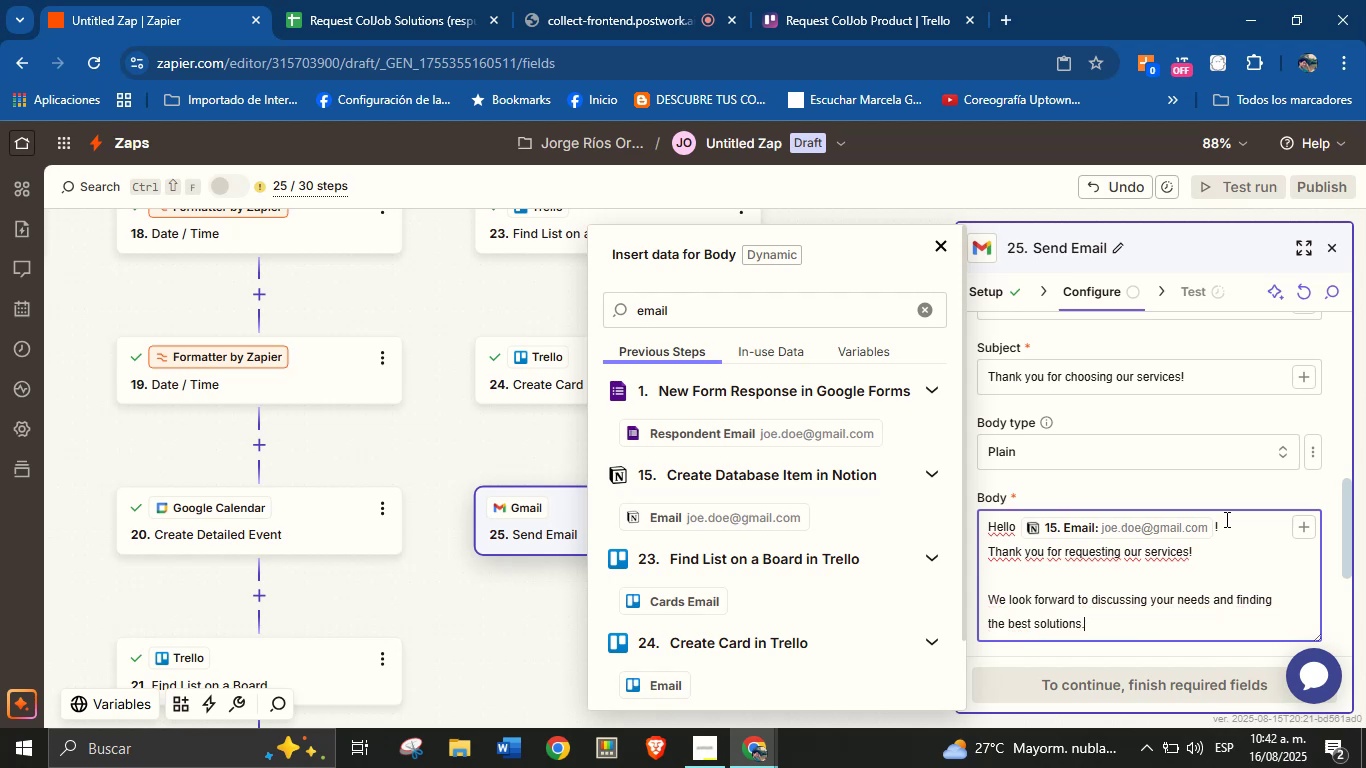 
key(Enter)
 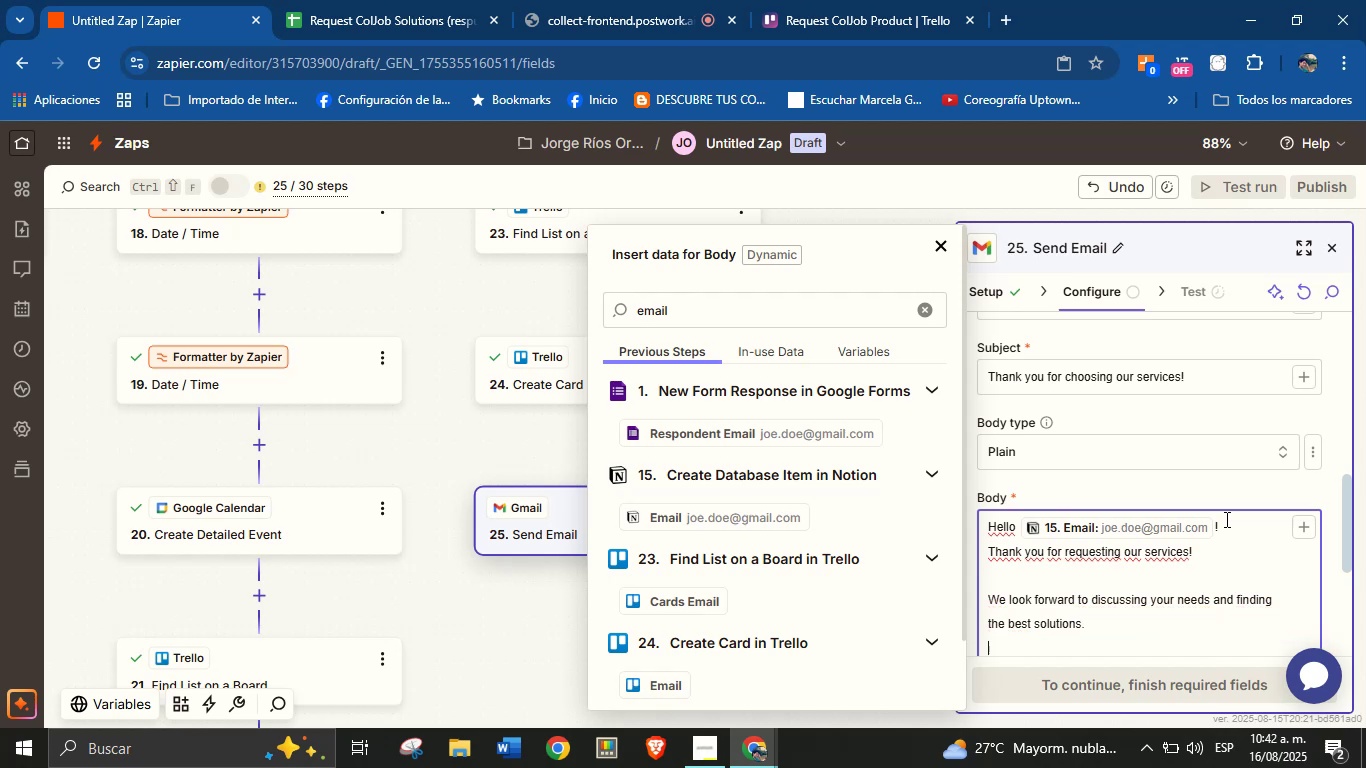 
key(Enter)
 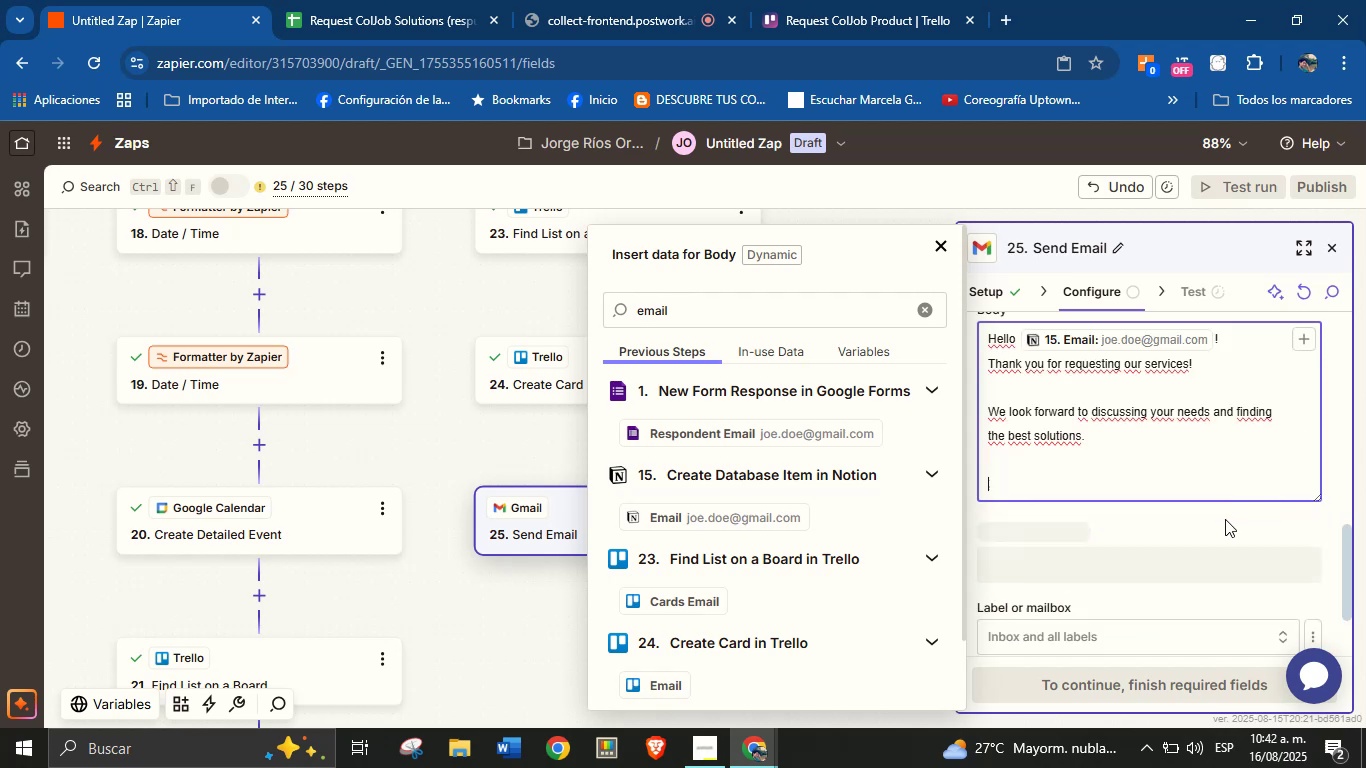 
type(See you soon!)
 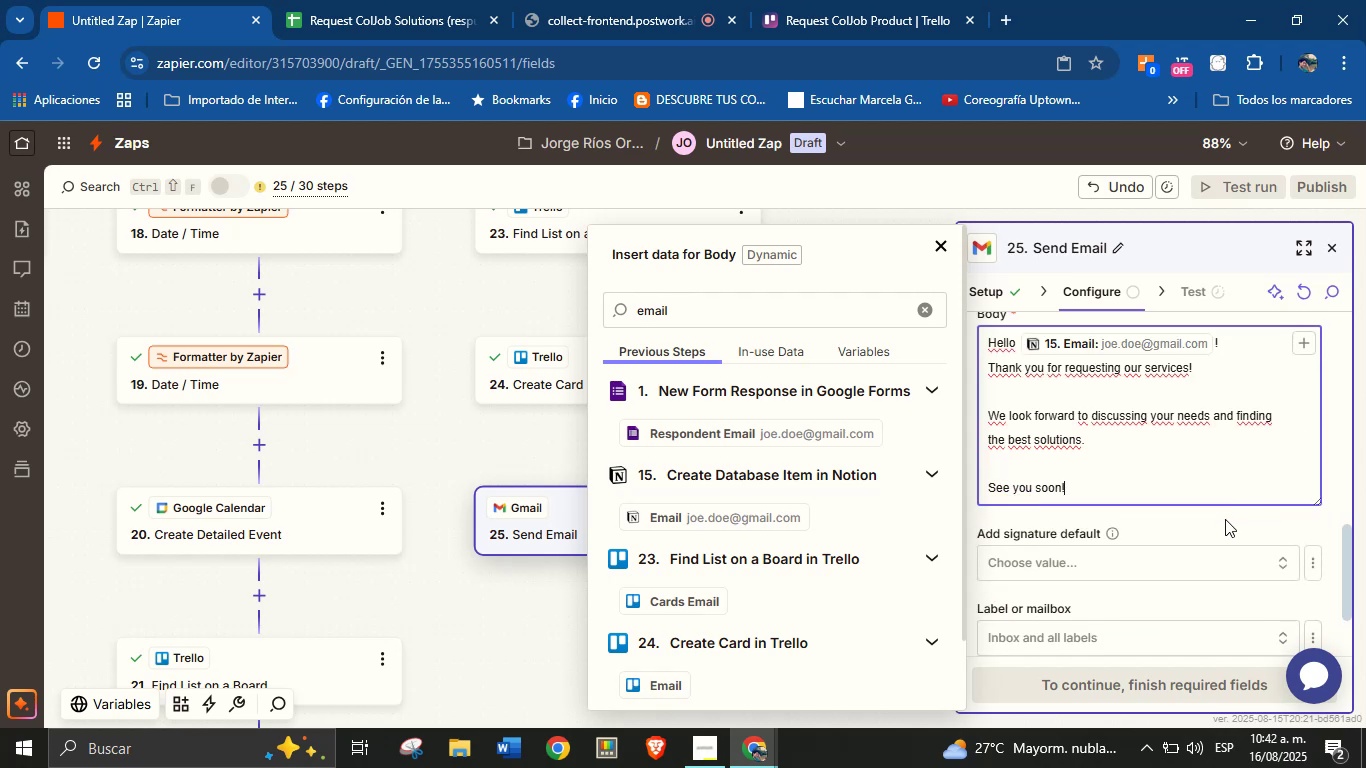 
 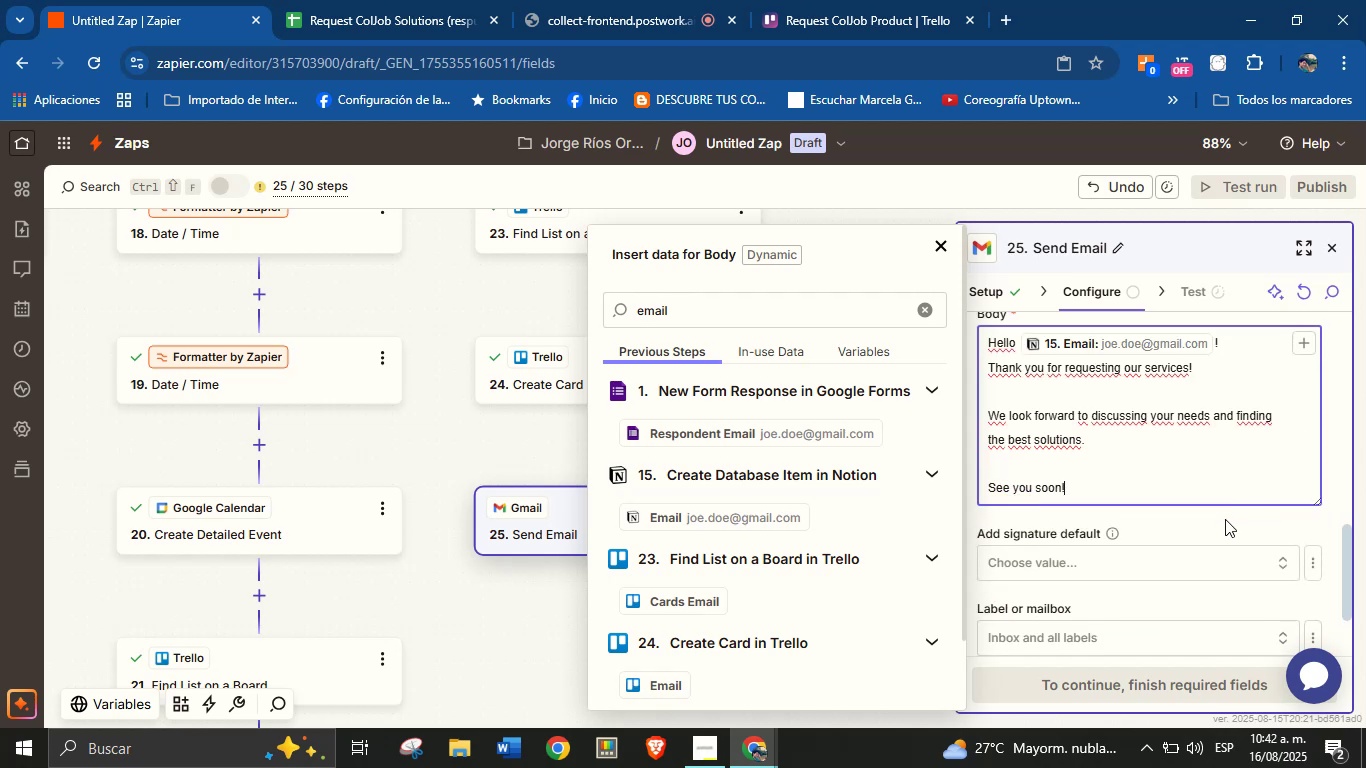 
key(Enter)
 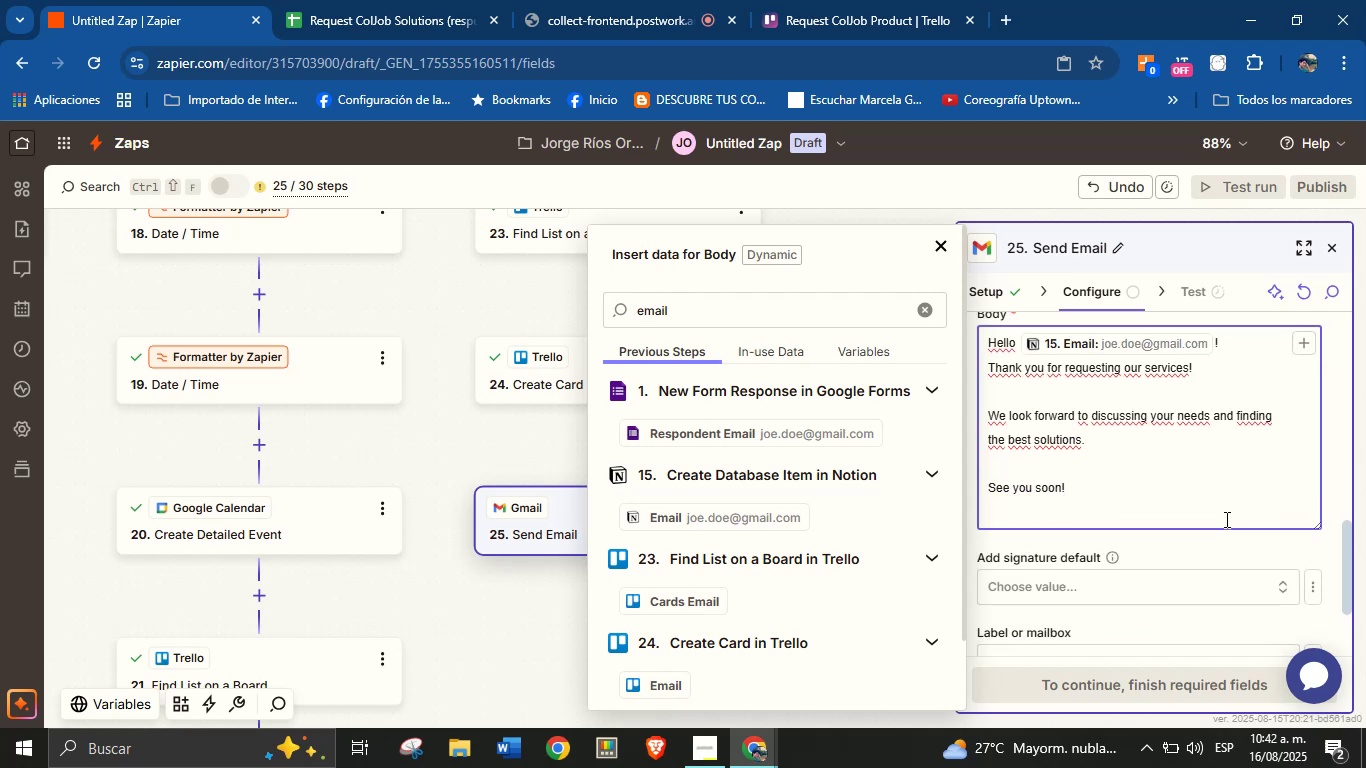 
key(Enter)
 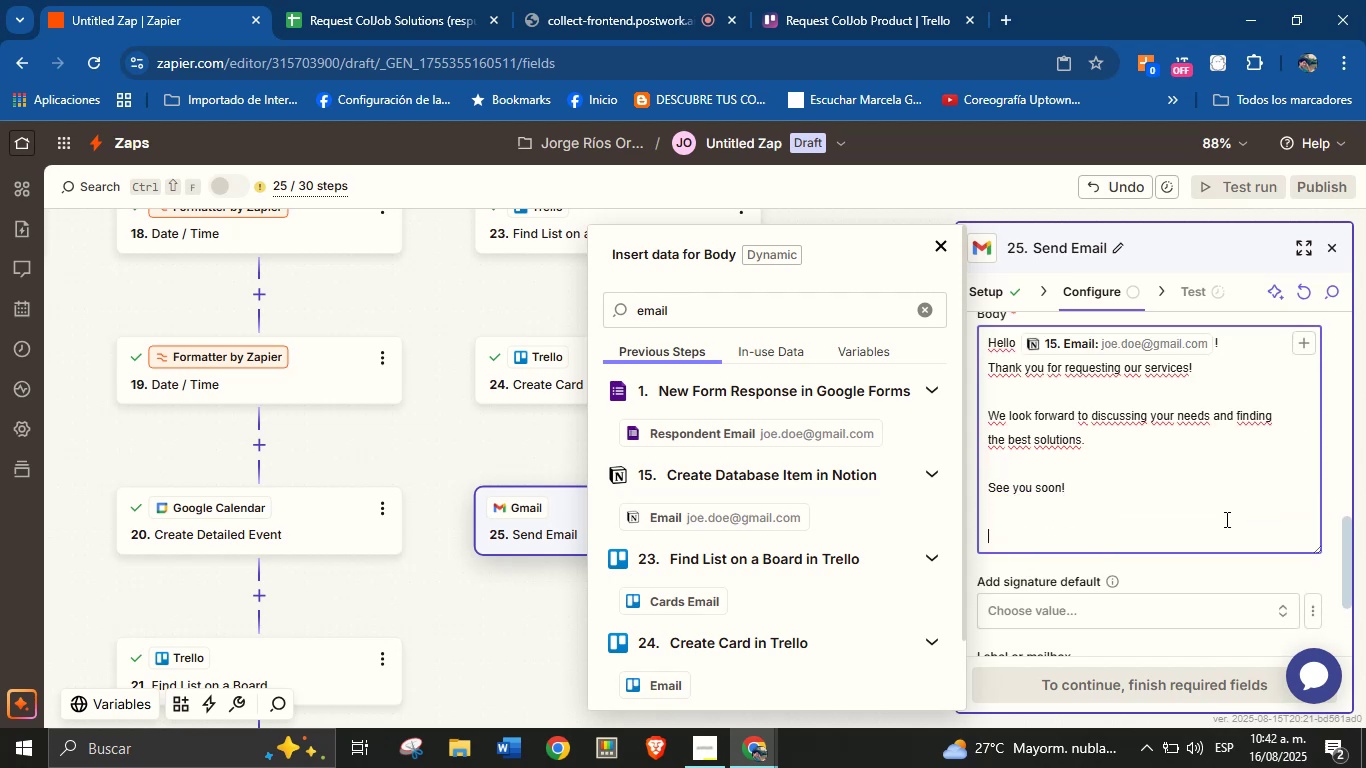 
type(Best regards,)
 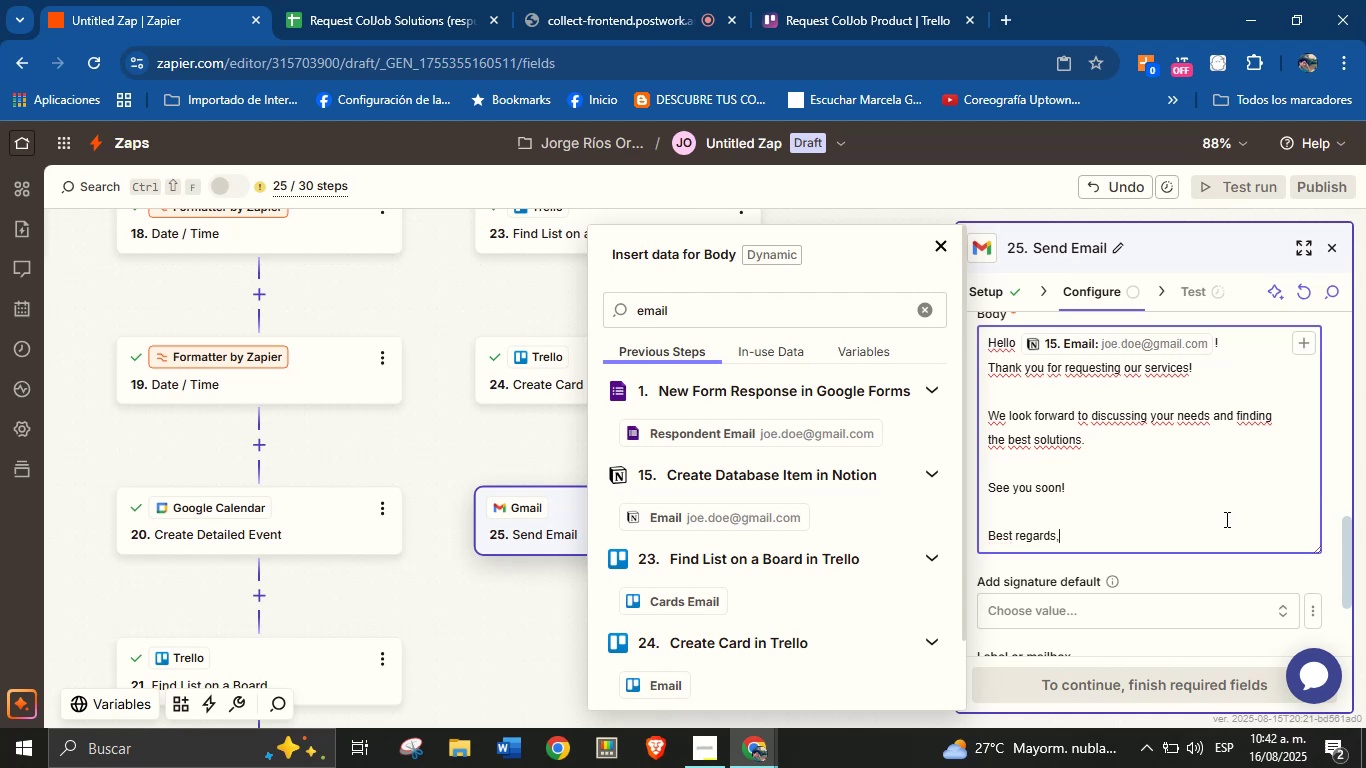 
key(Enter)
 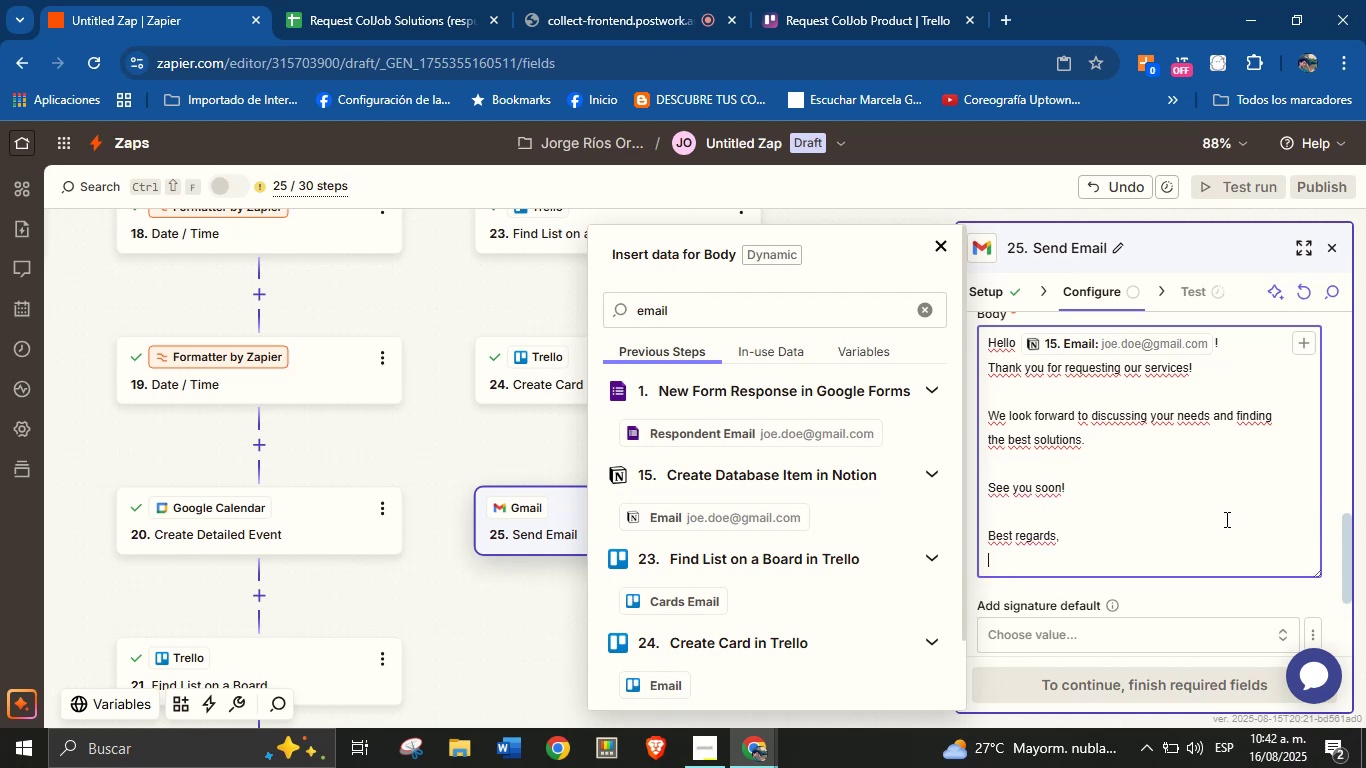 
type(Jorge \ ColJob Team Solutions.)
 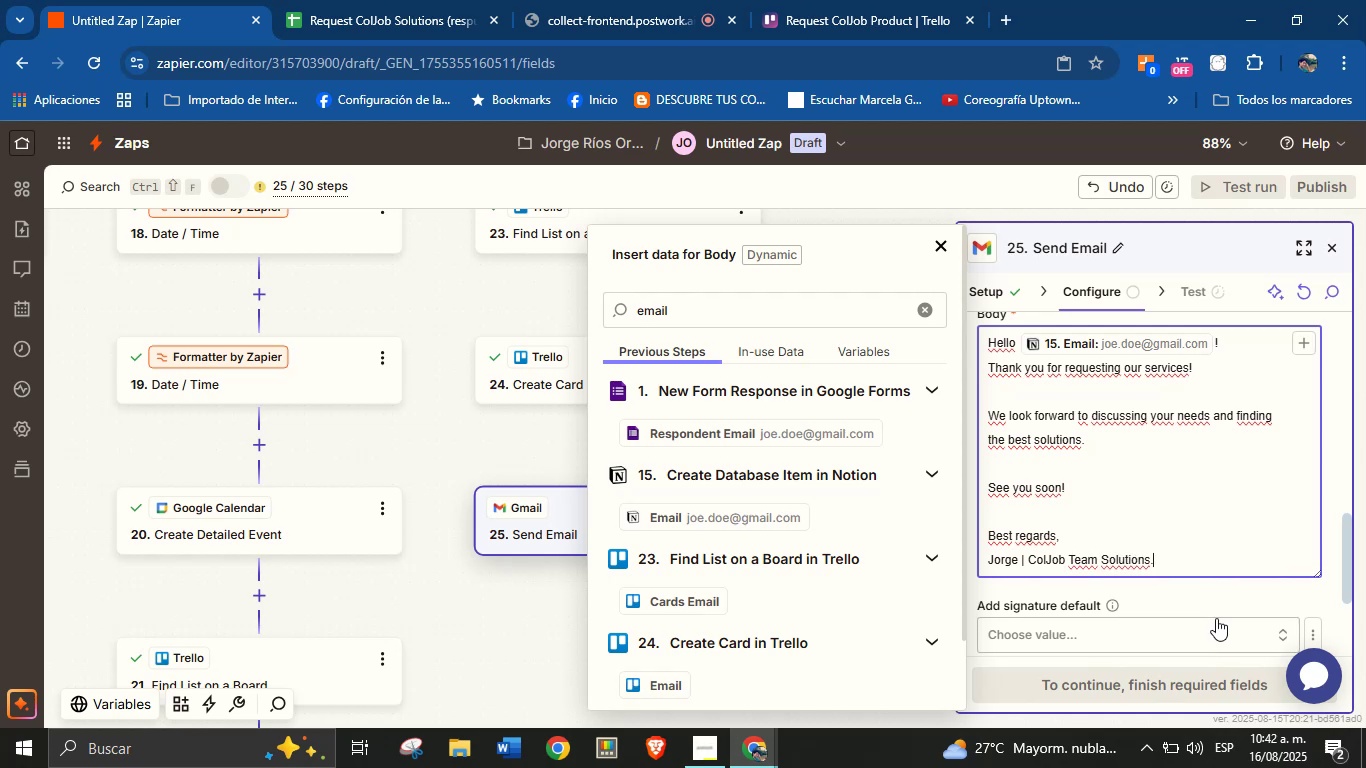 
left_click([1218, 601])
 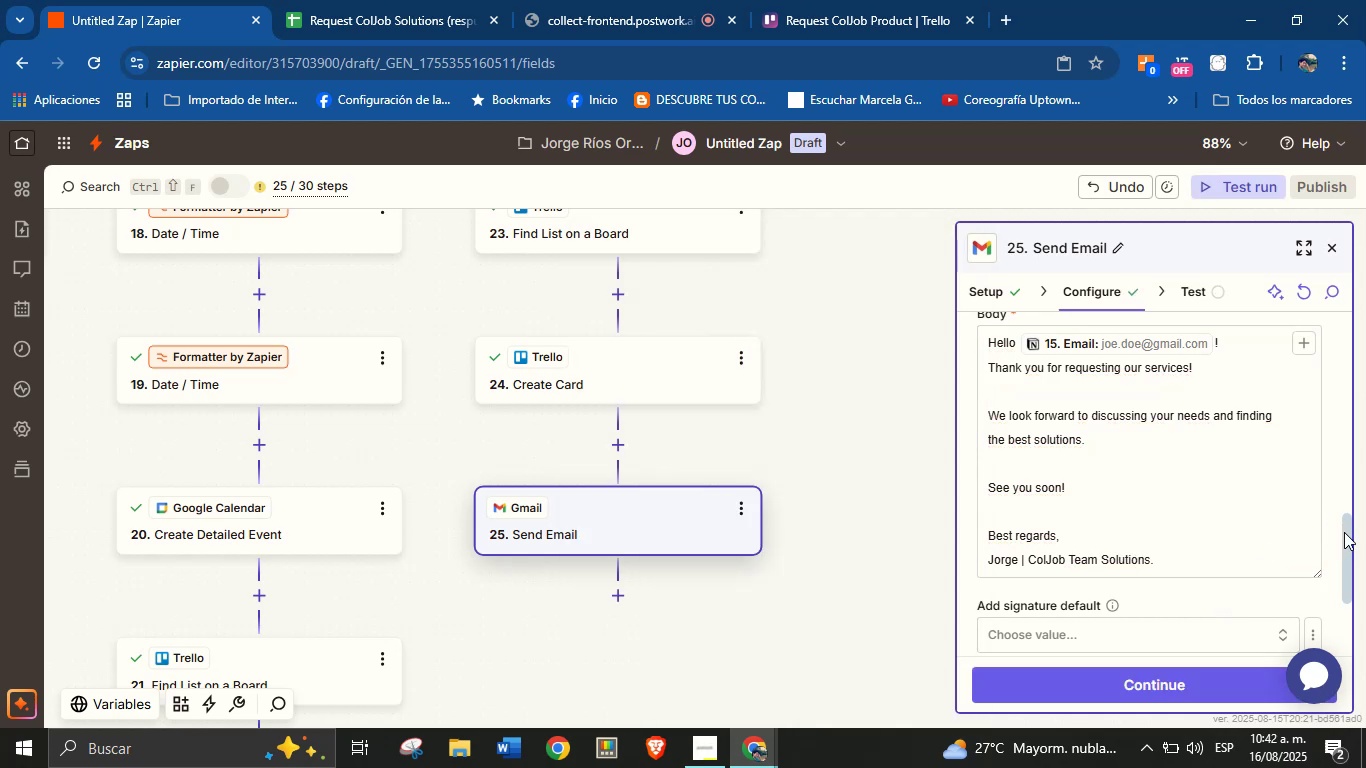 
left_click_drag(start_coordinate=[1347, 536], to_coordinate=[1341, 591])
 